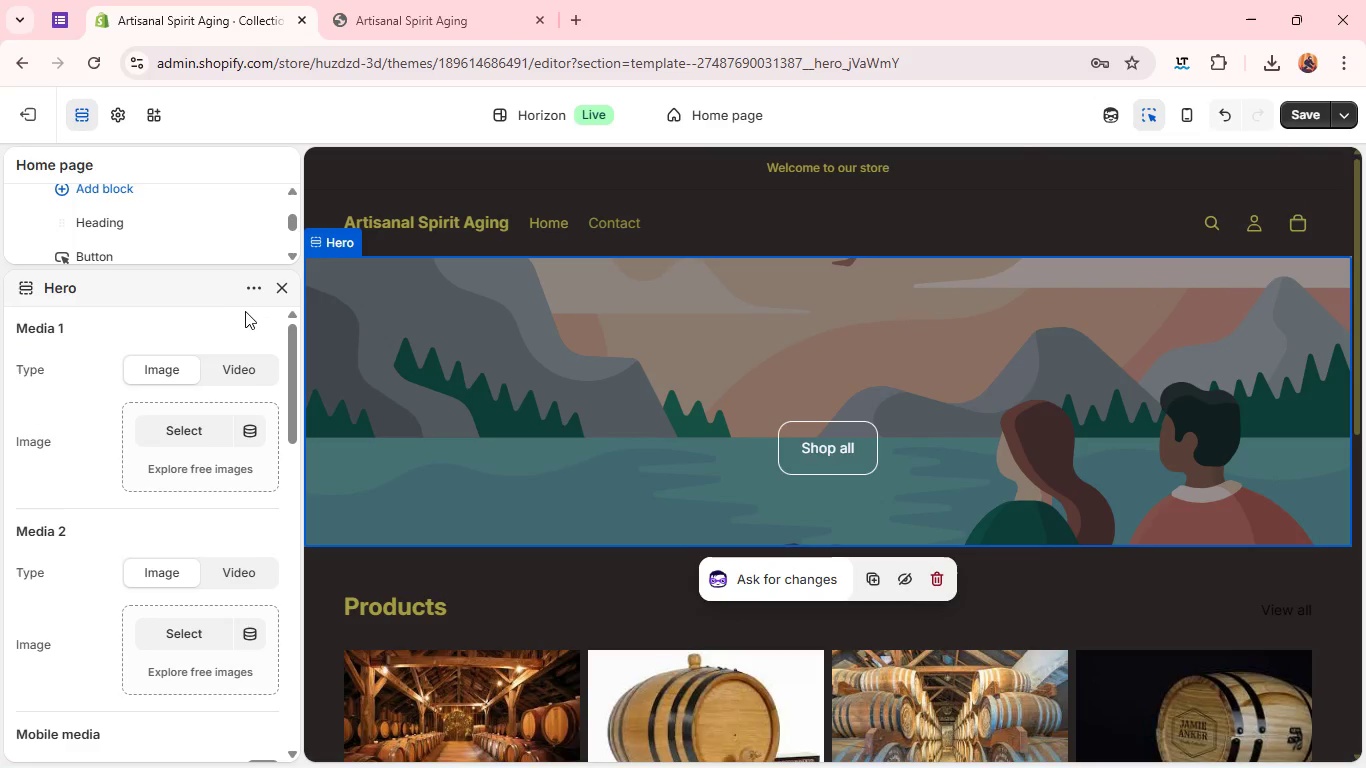 
left_click([281, 289])
 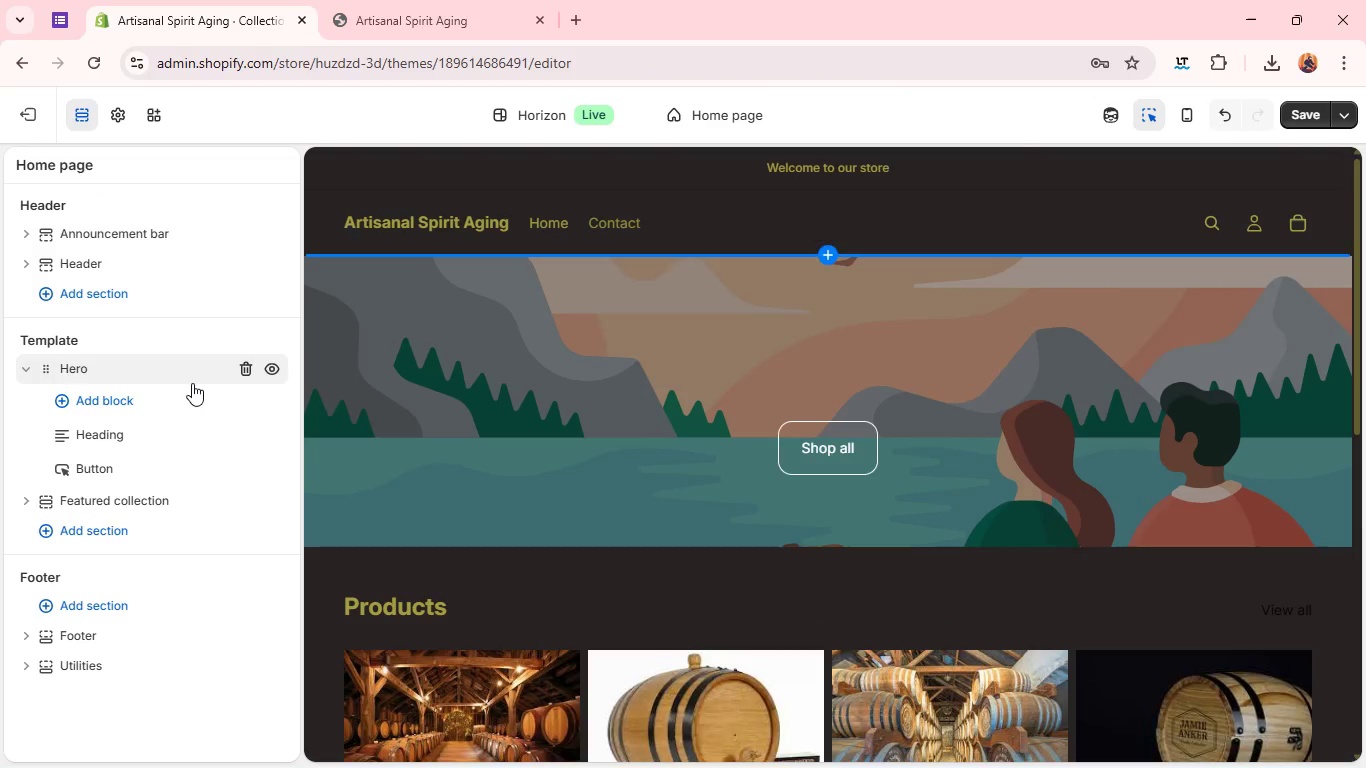 
wait(6.22)
 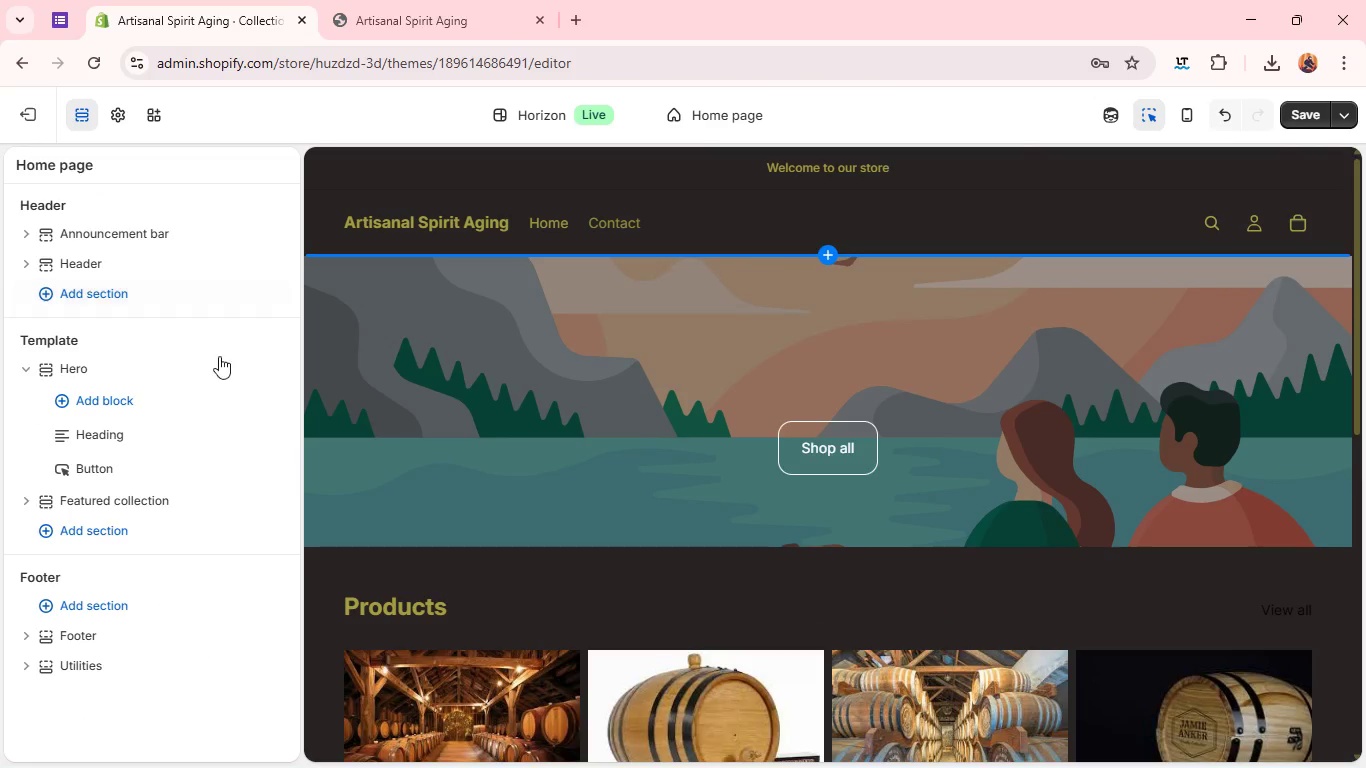 
left_click([417, 478])
 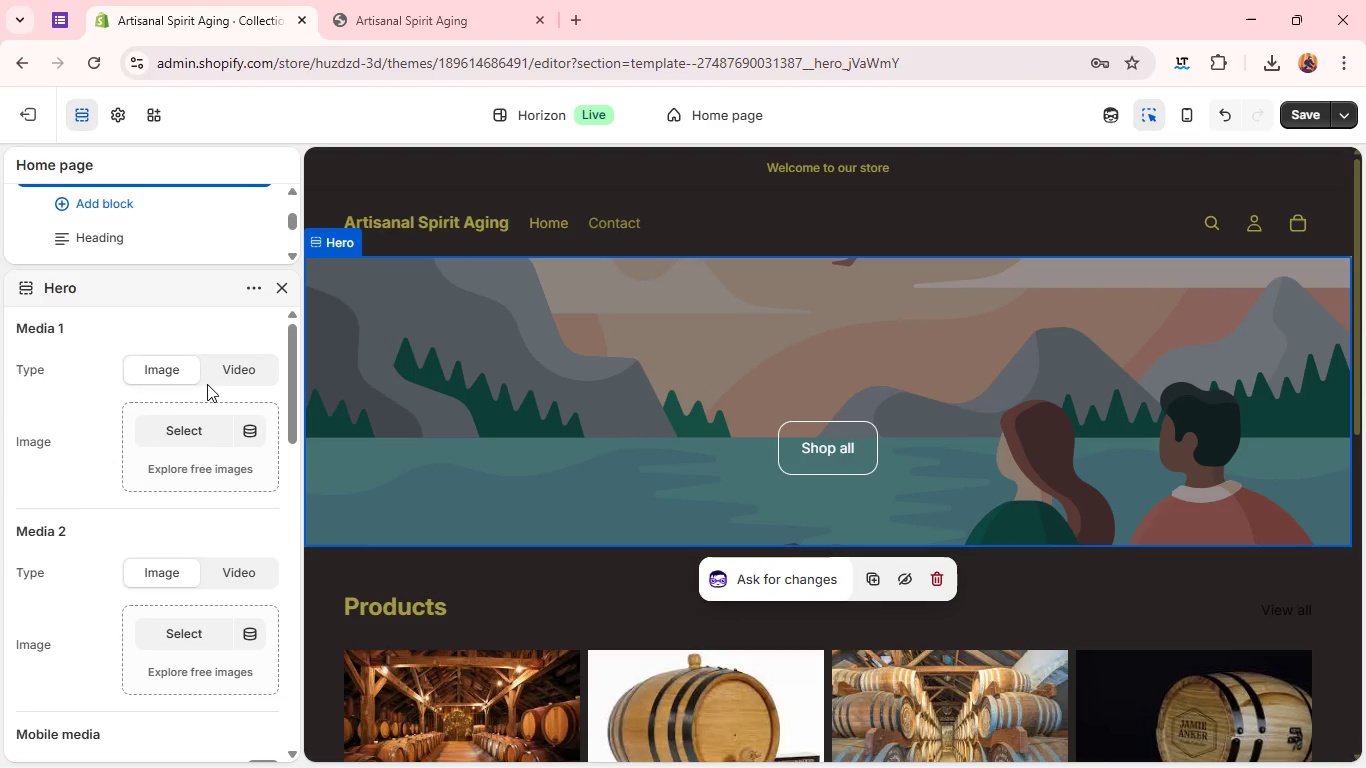 
left_click([189, 430])
 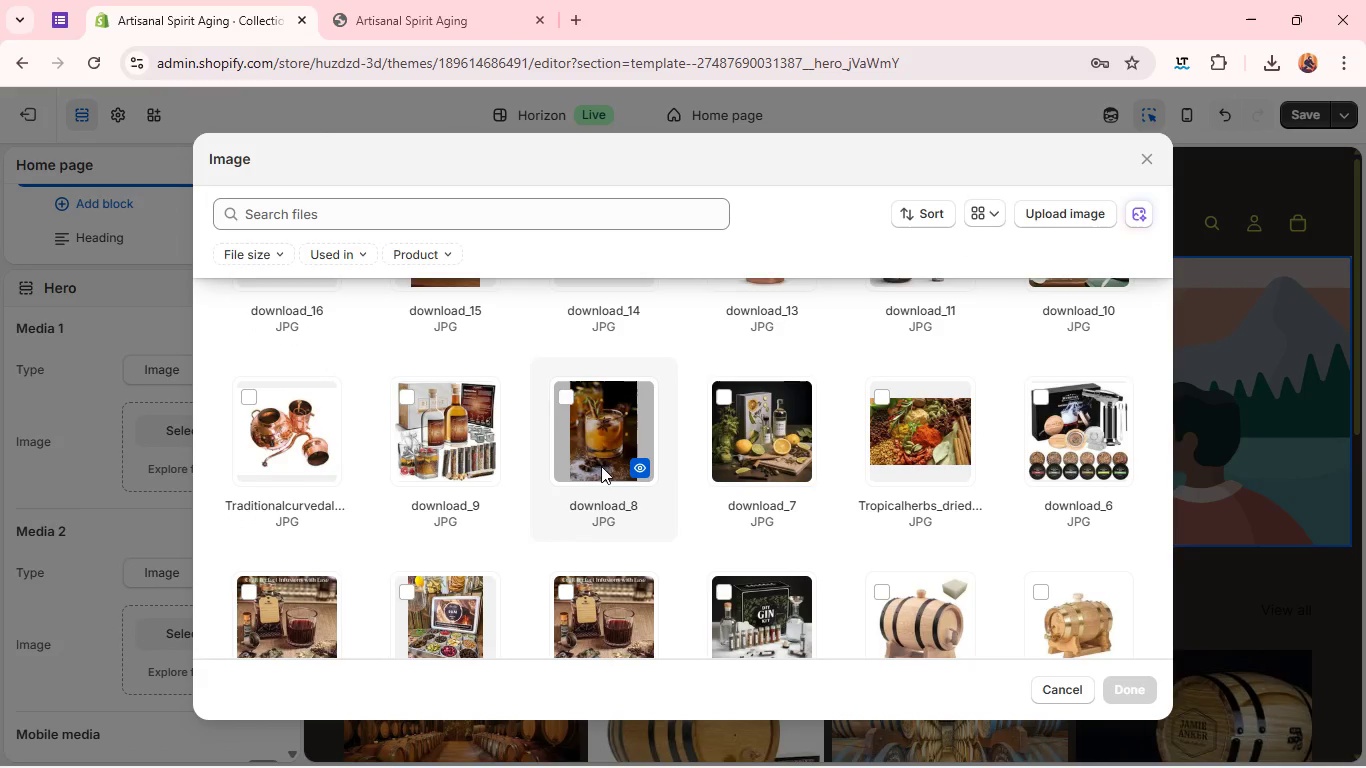 
wait(11.56)
 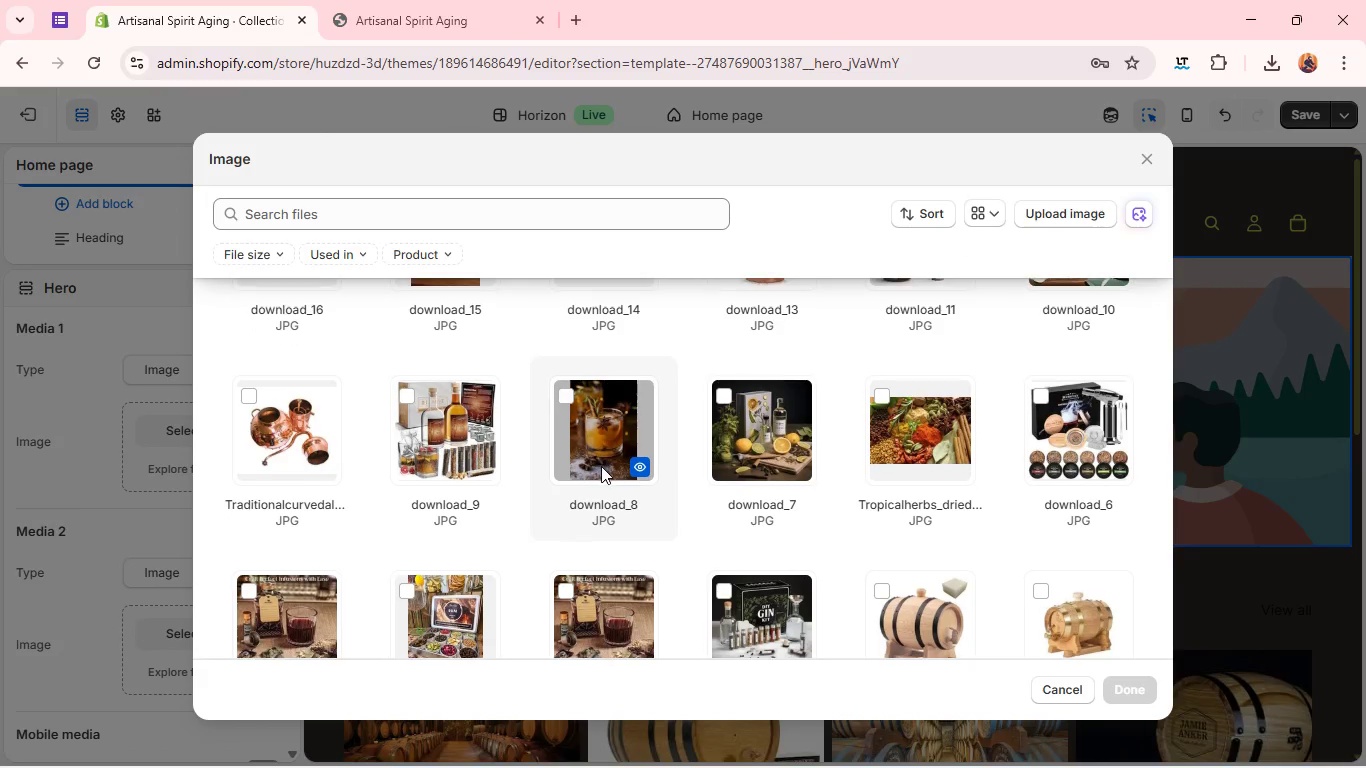 
key(Alt+Tab)
 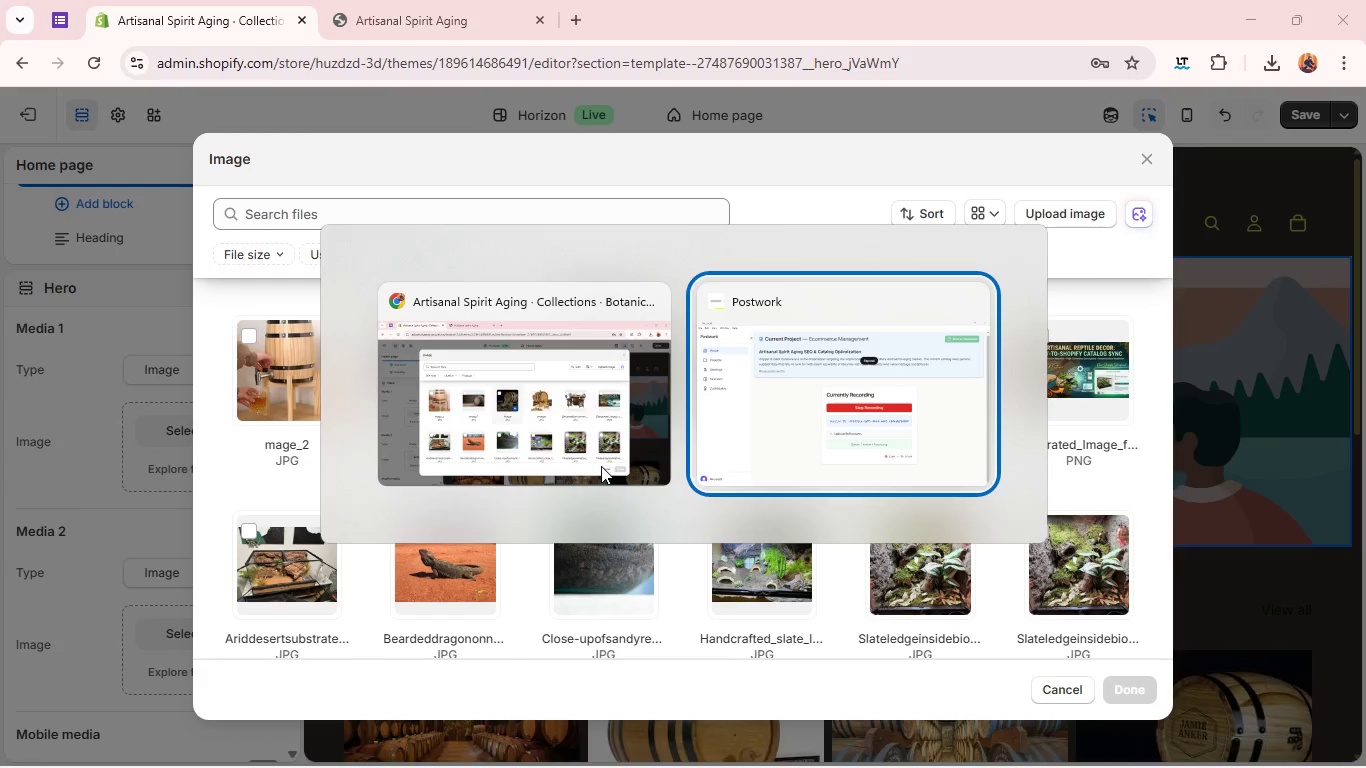 
key(Alt+Tab)
 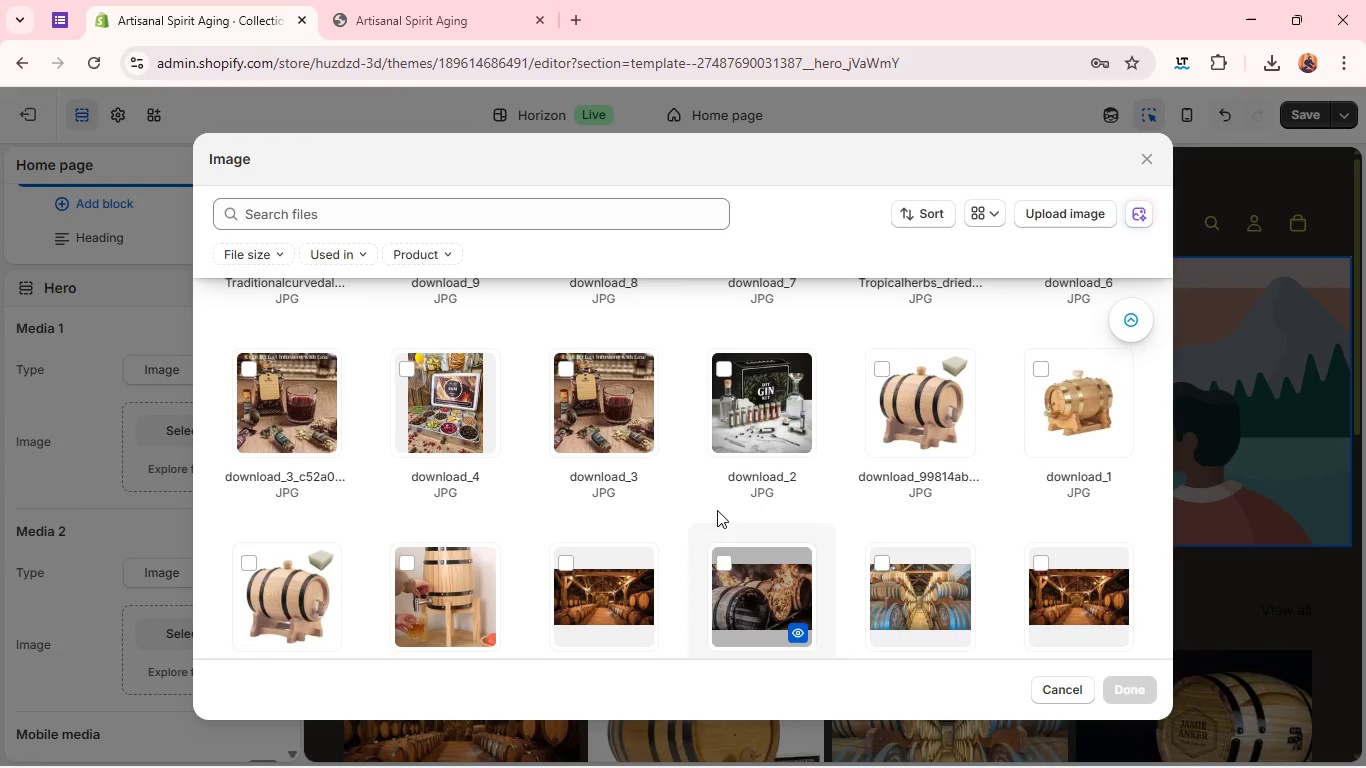 
wait(15.27)
 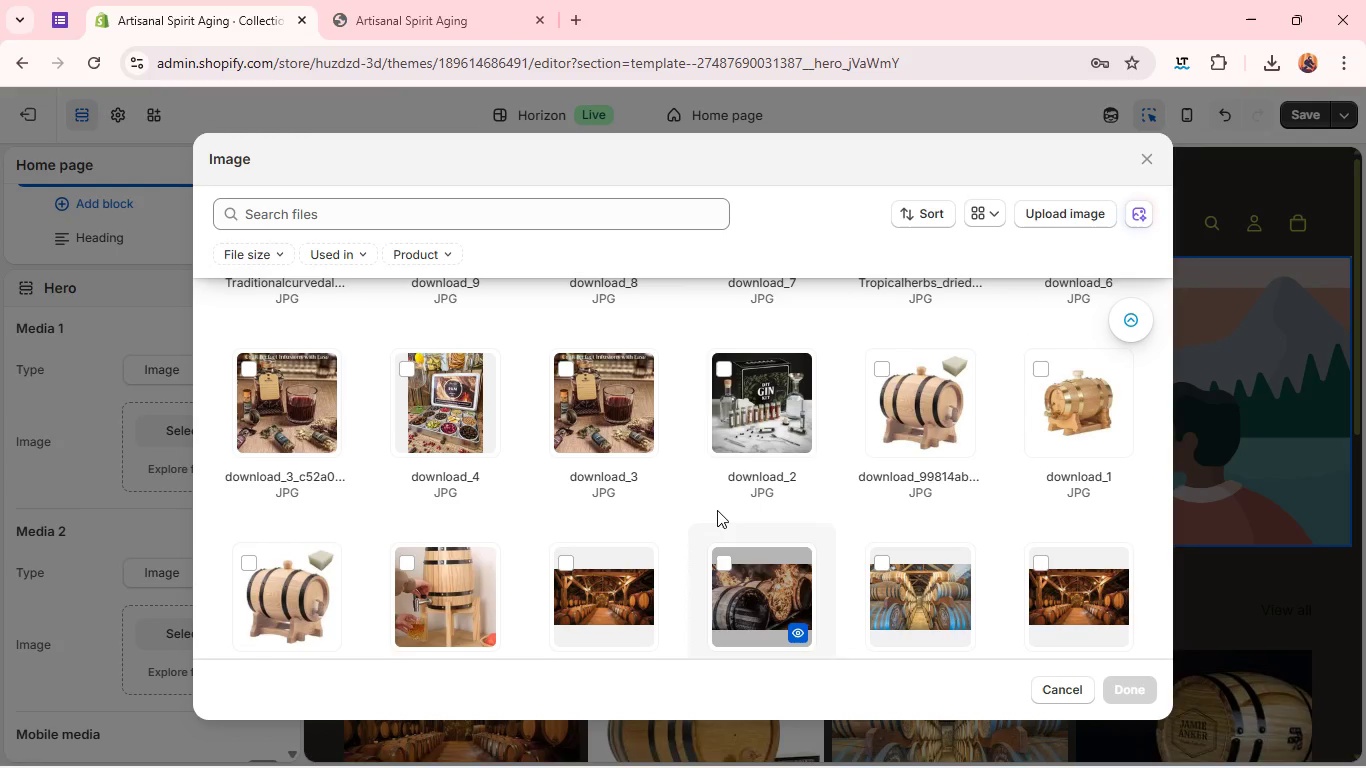 
left_click([749, 559])
 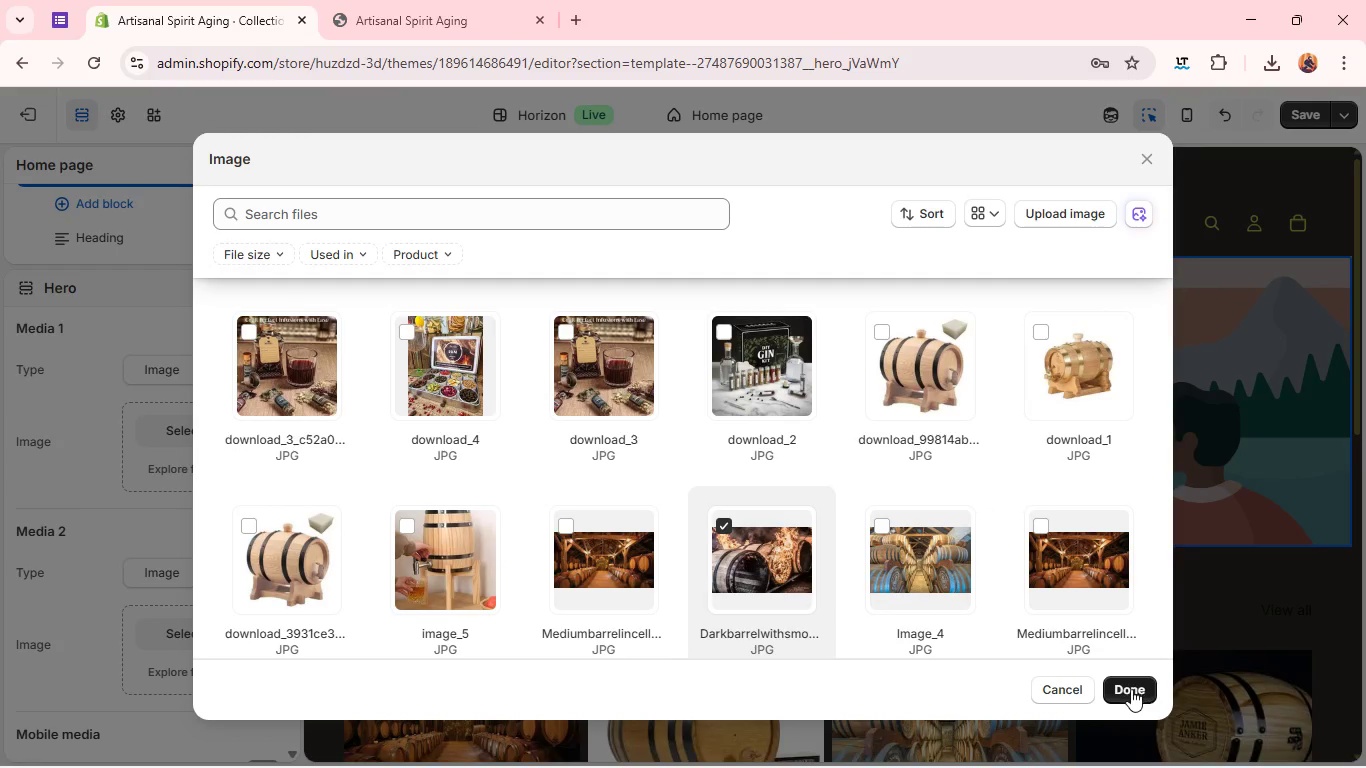 
left_click([1131, 689])
 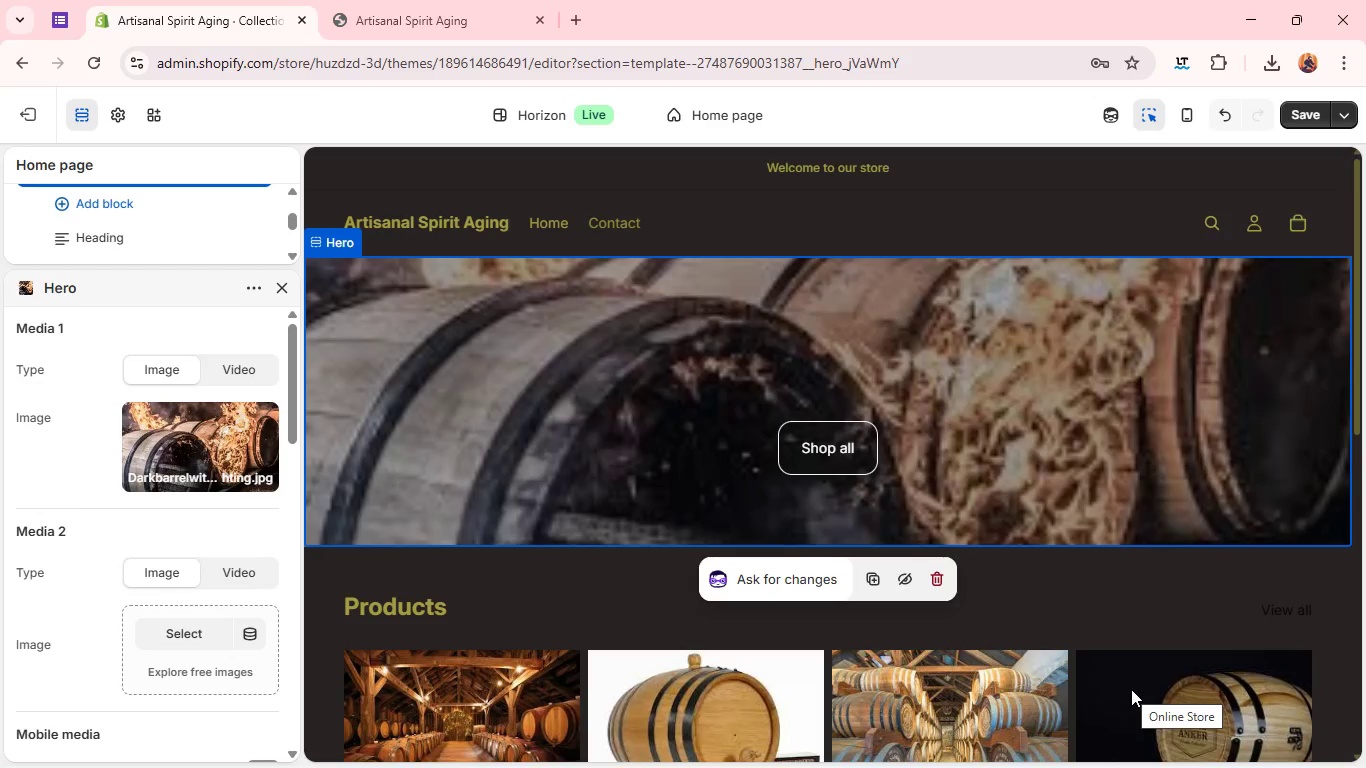 
wait(8.75)
 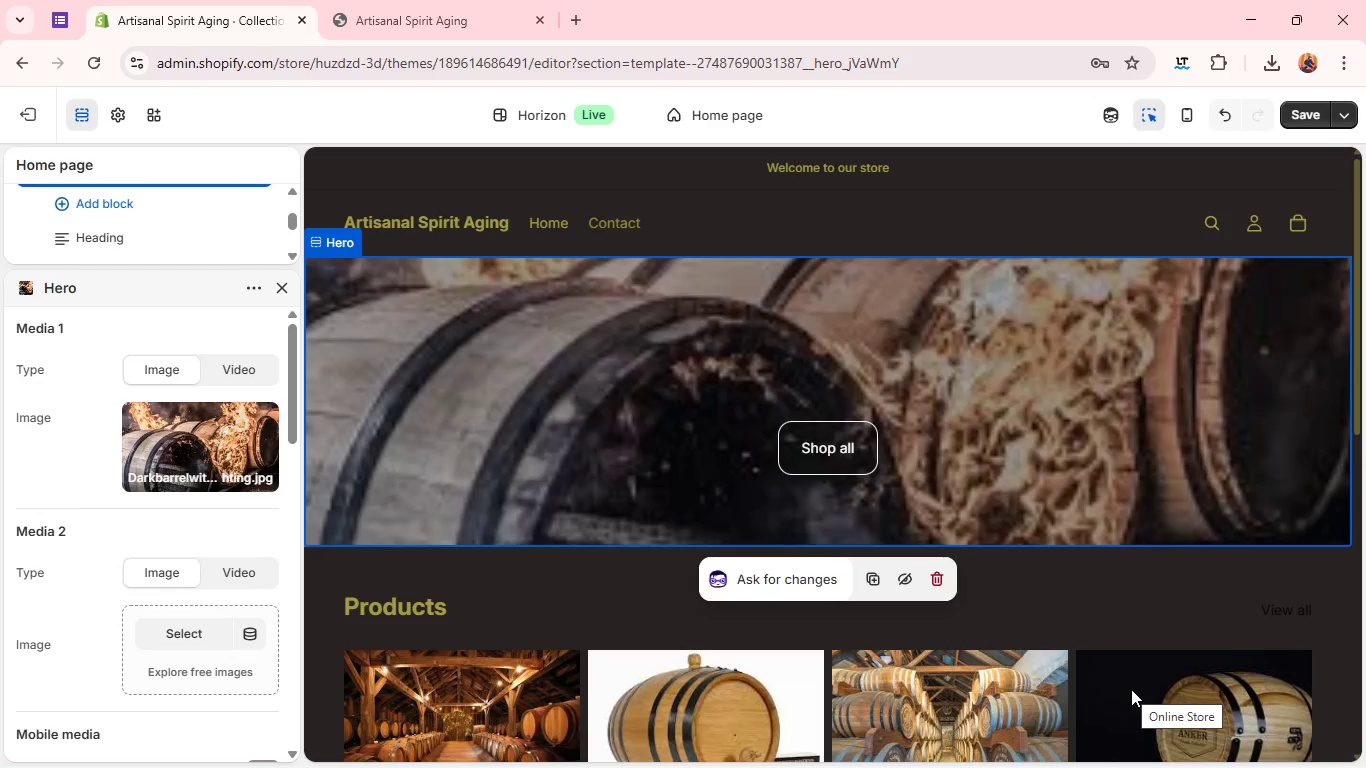 
left_click([261, 417])
 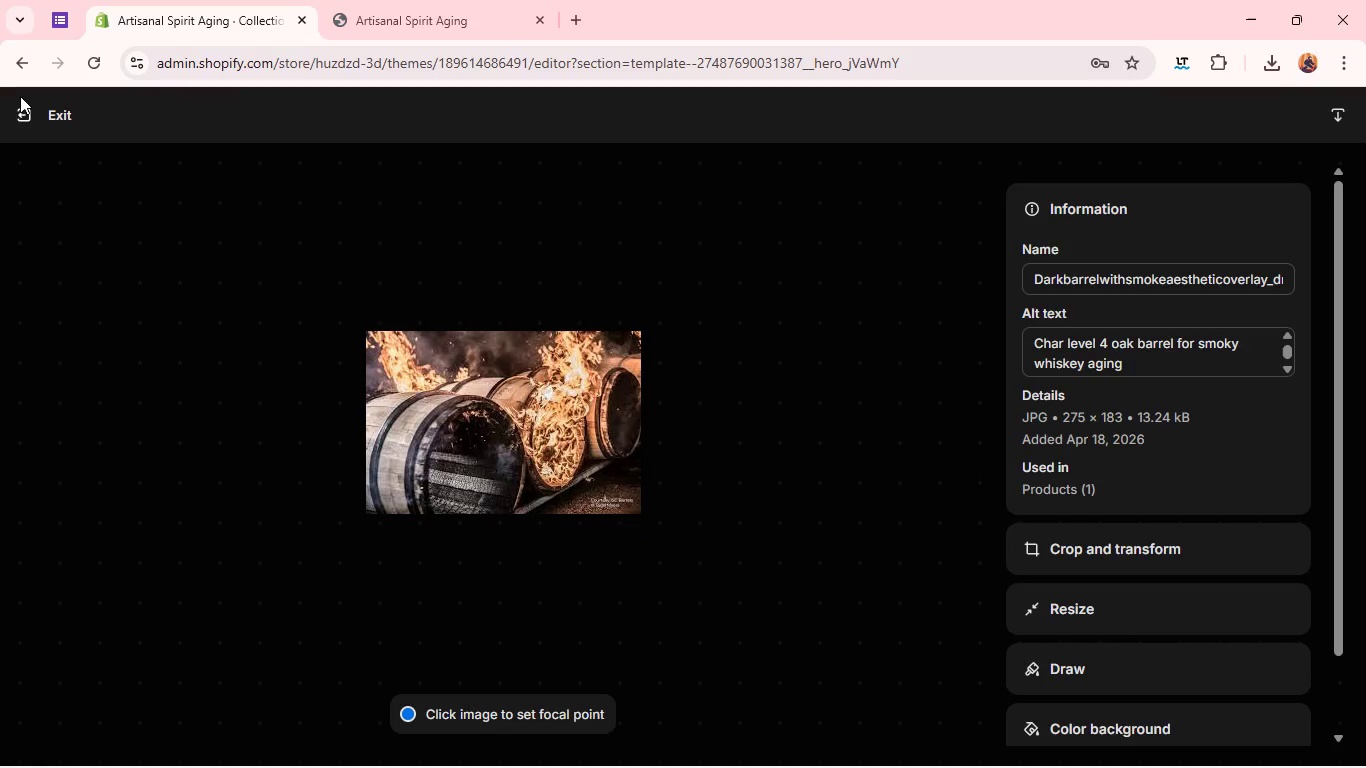 
left_click([22, 105])
 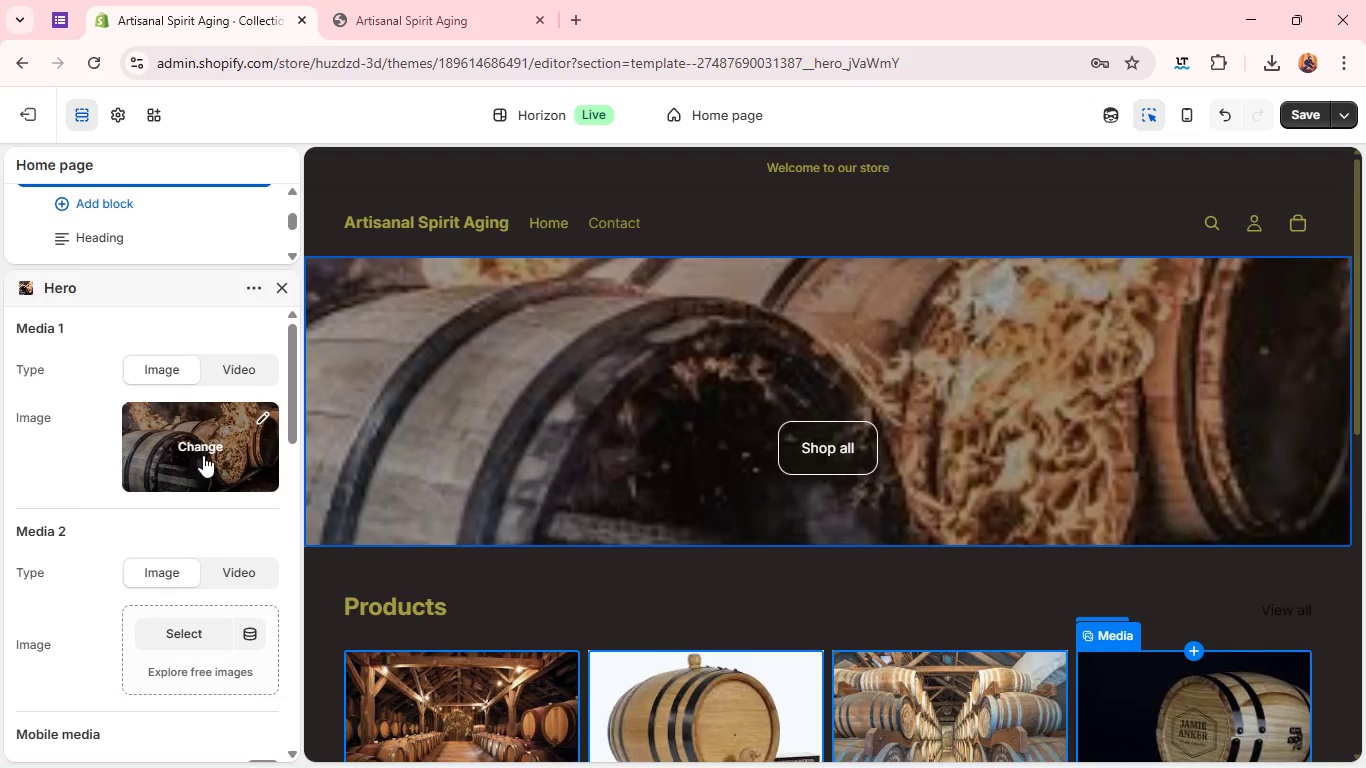 
left_click([203, 453])
 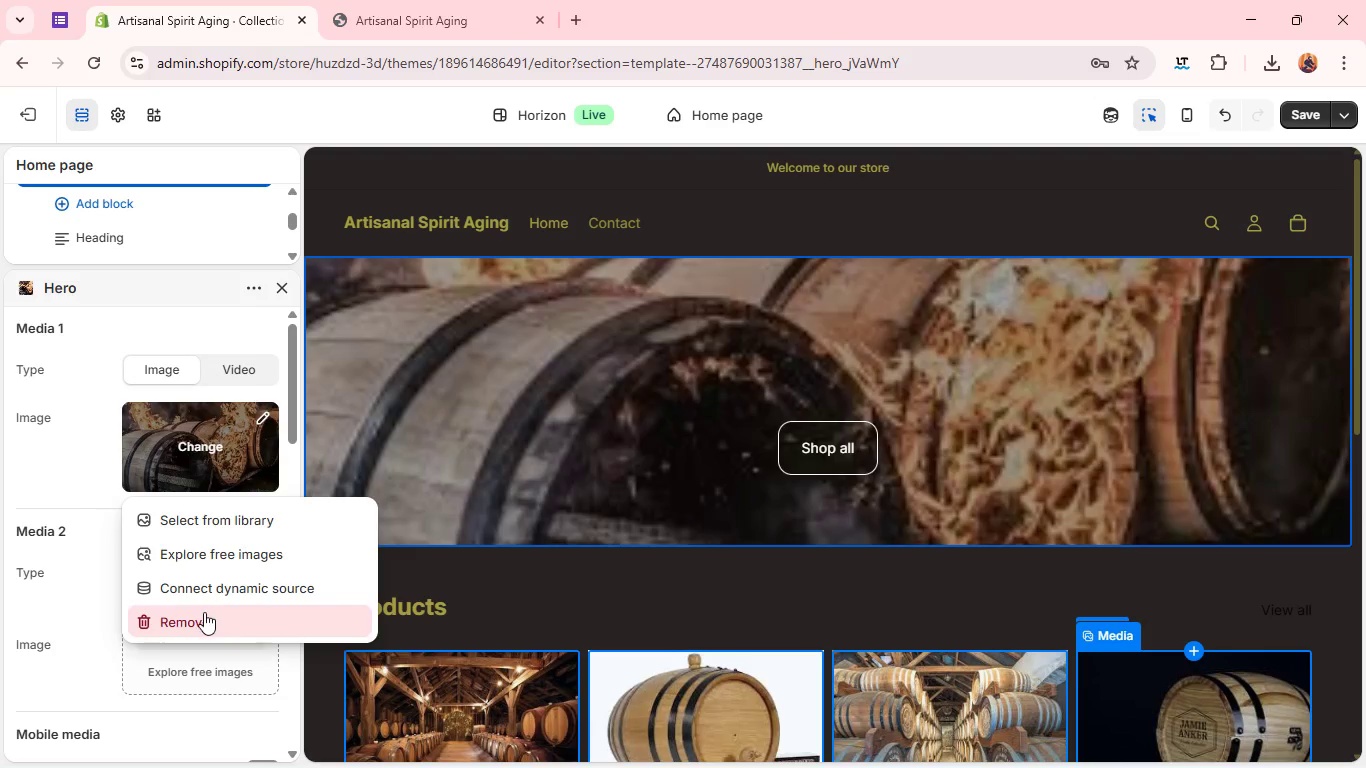 
left_click([203, 619])
 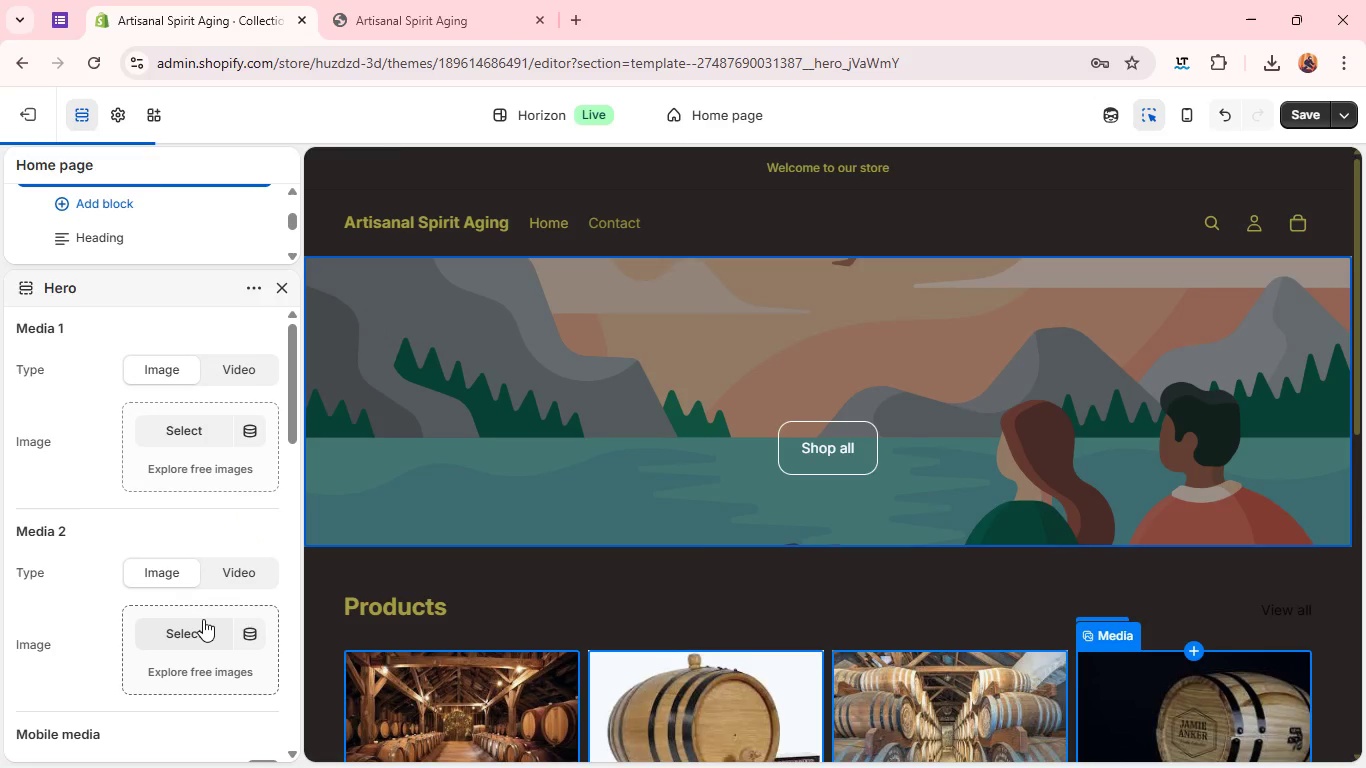 
left_click([203, 619])
 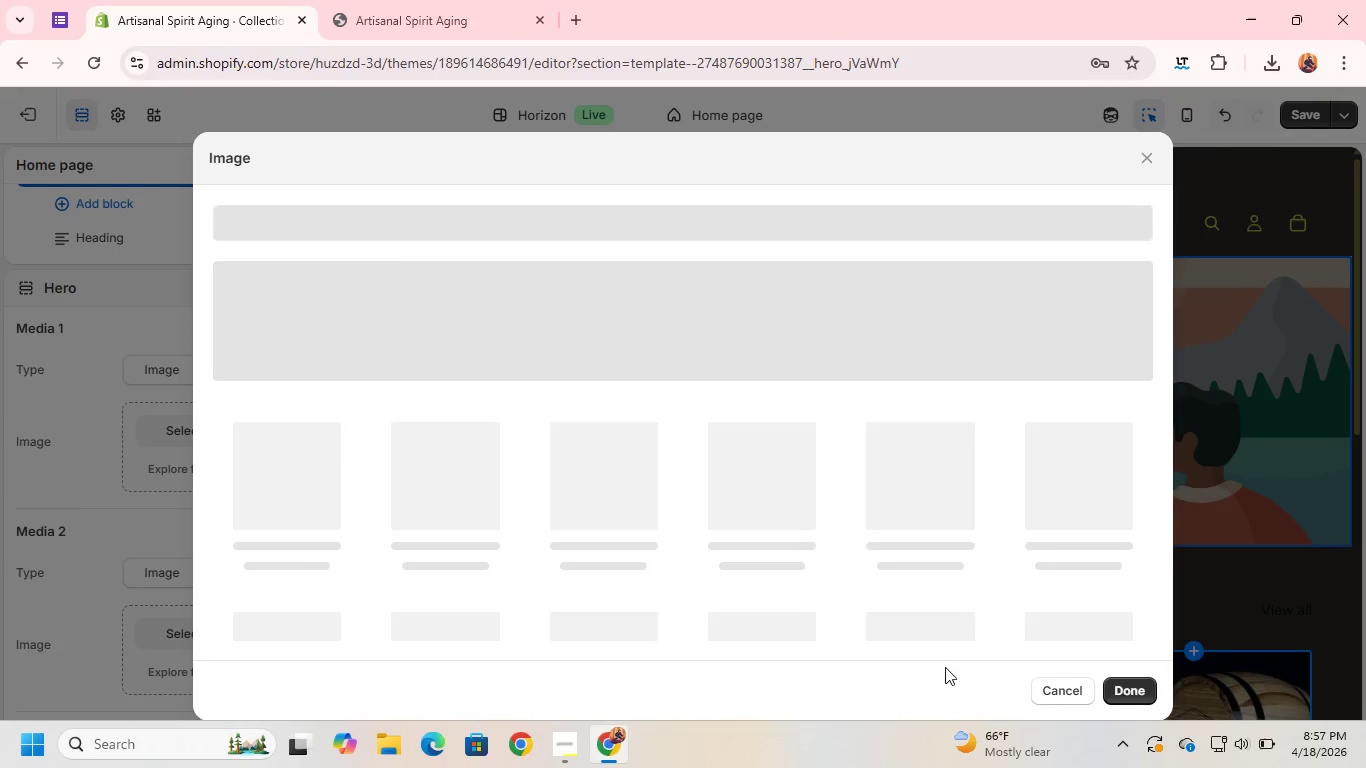 
left_click([1048, 687])
 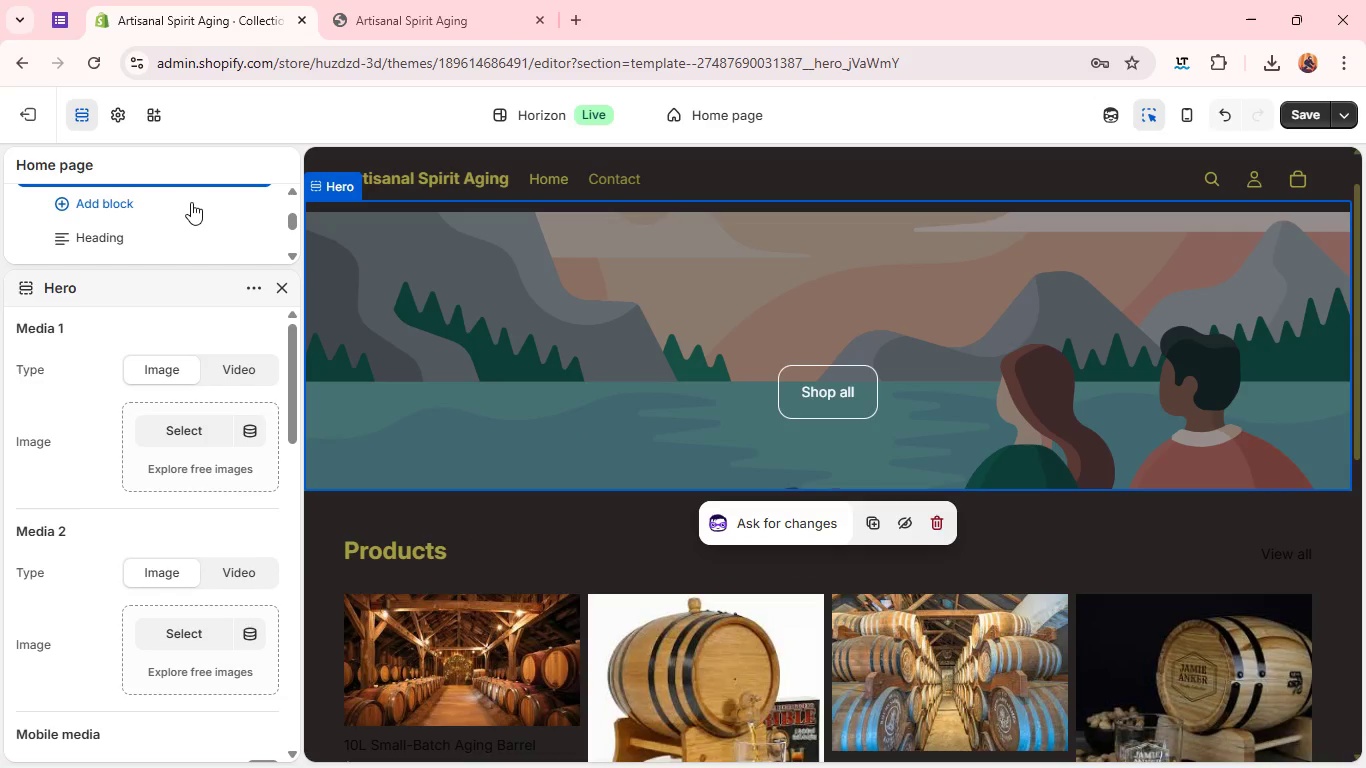 
left_click([117, 117])
 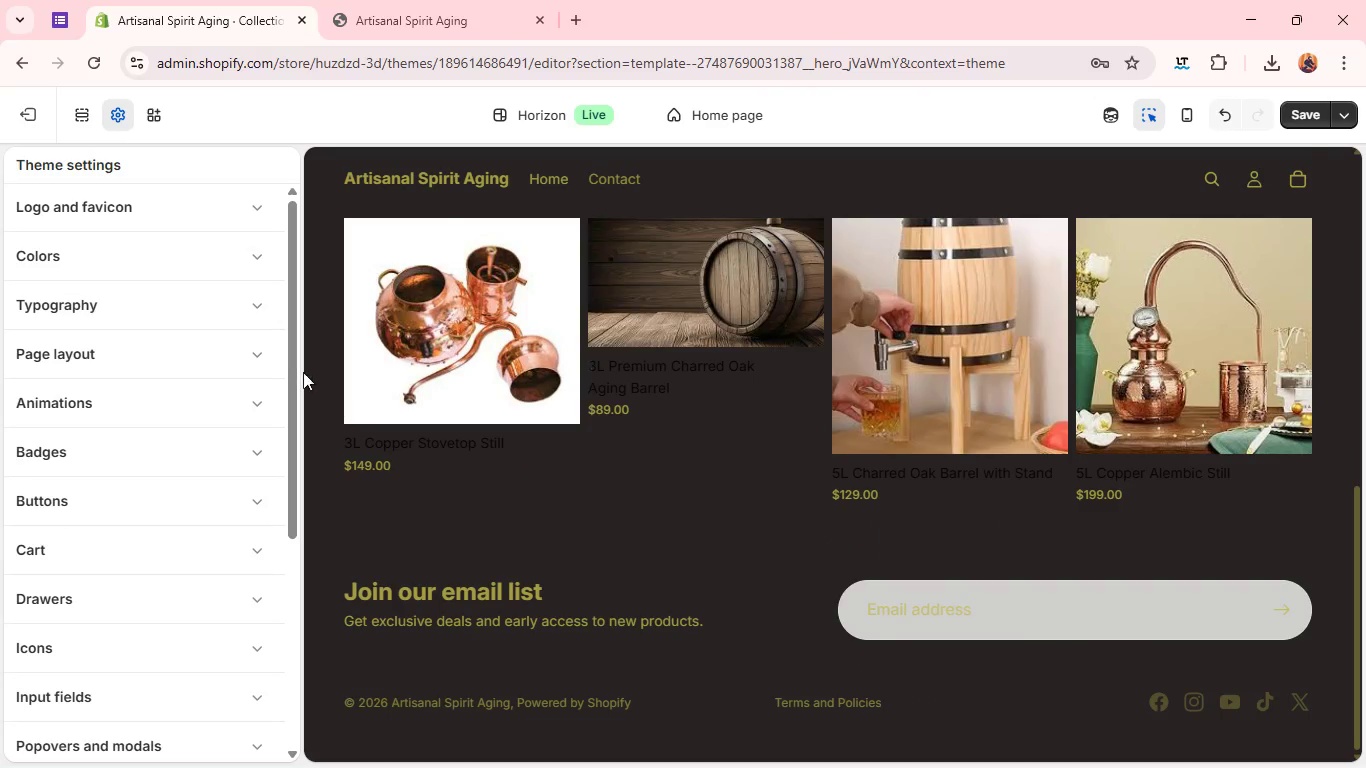 
wait(5.95)
 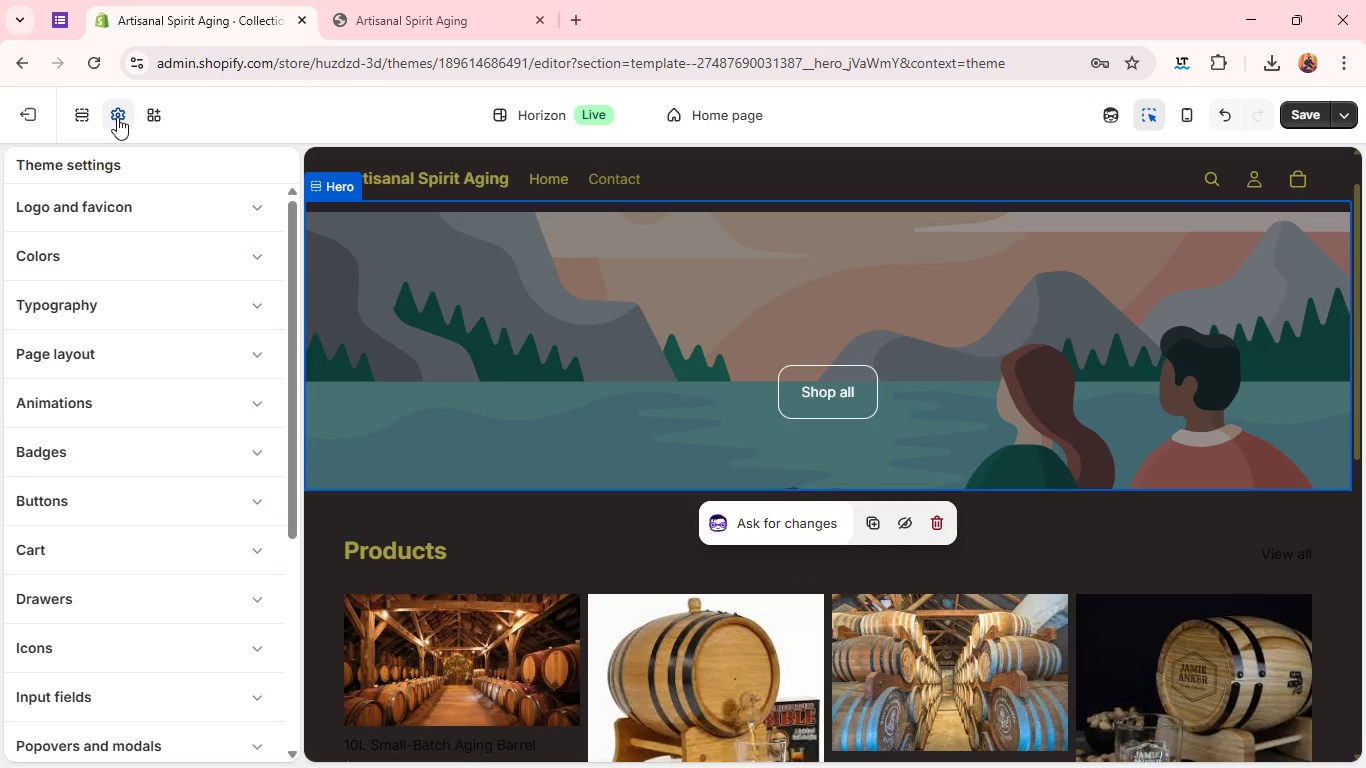 
left_click([162, 252])
 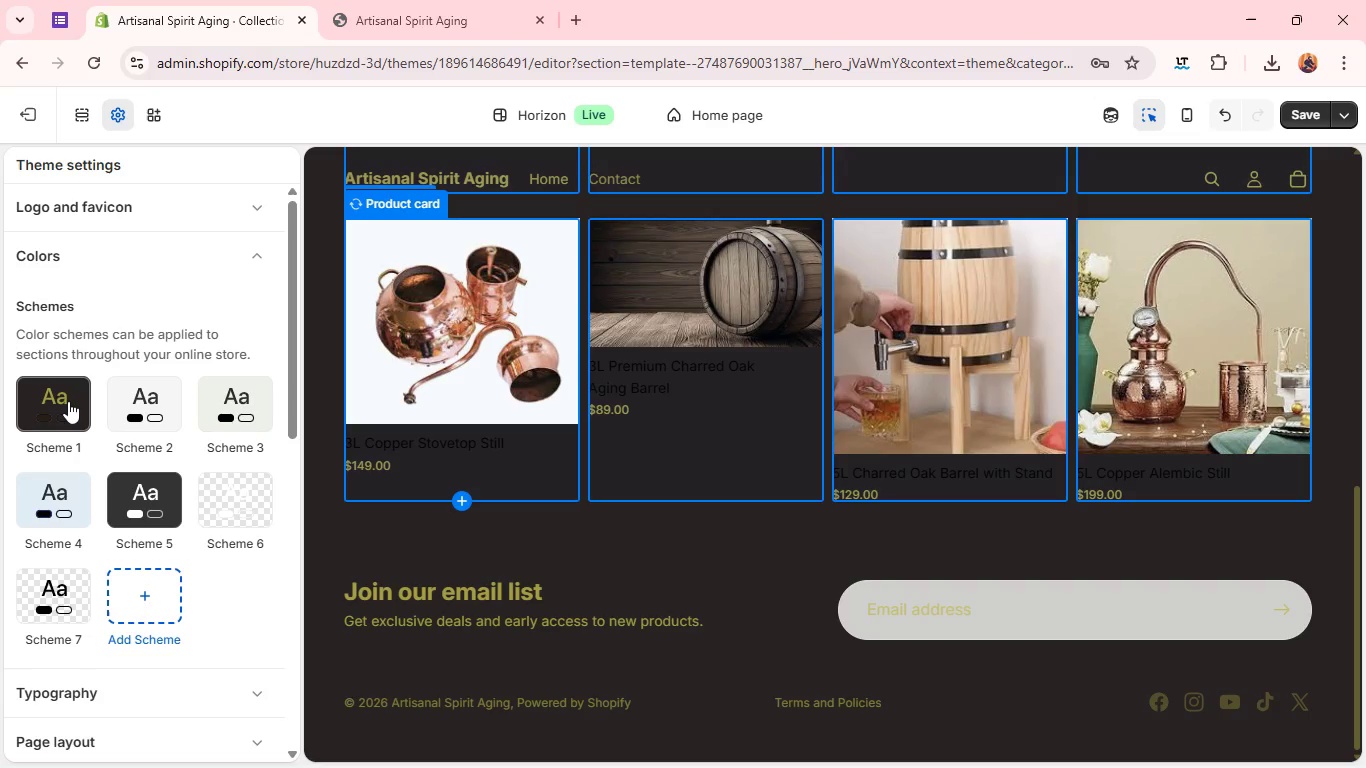 
left_click([68, 405])
 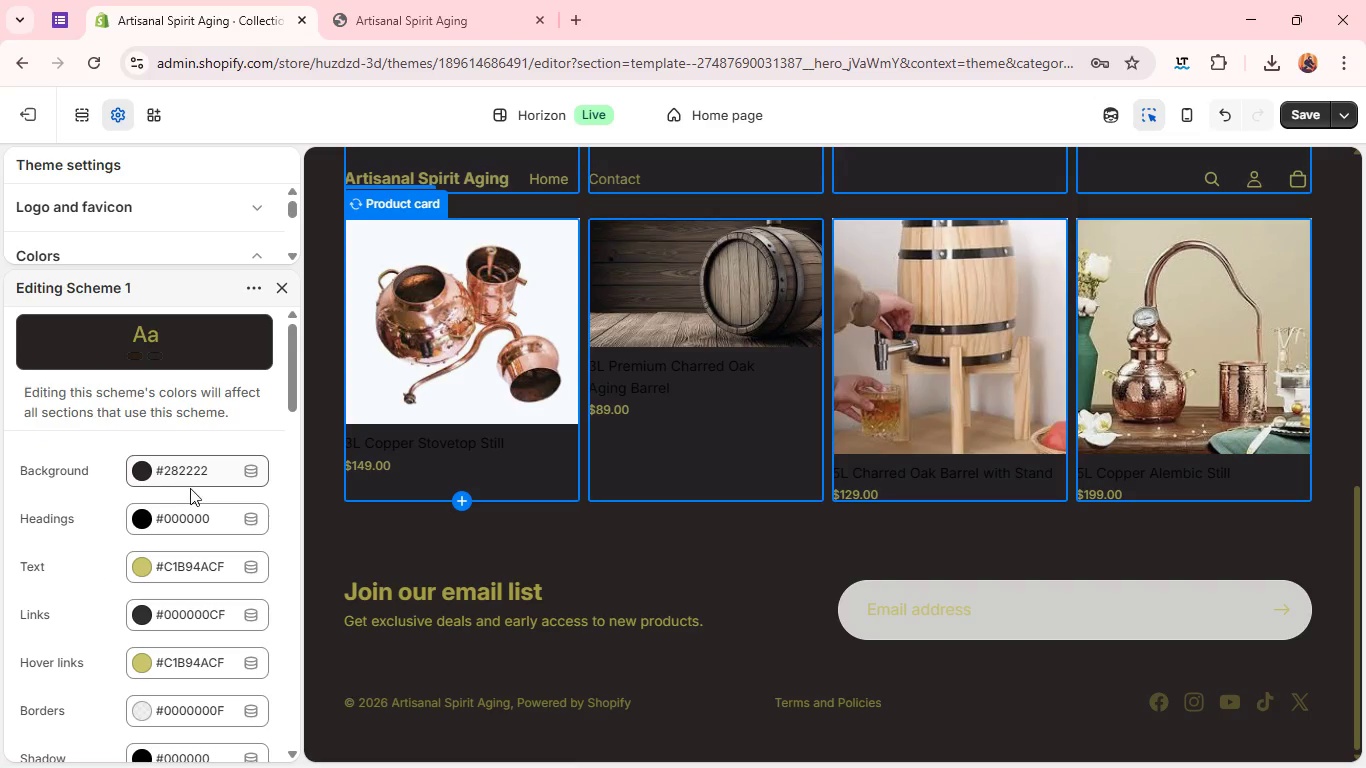 
left_click([190, 472])
 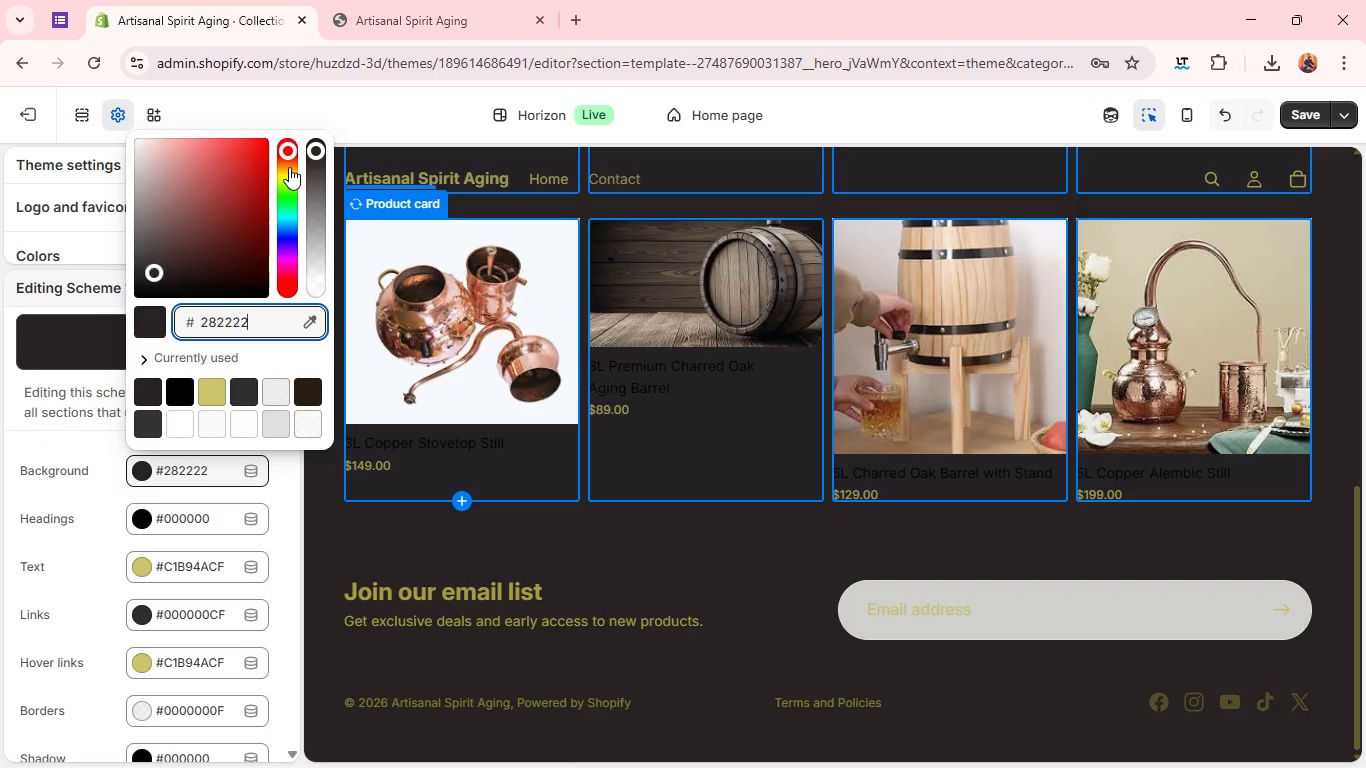 
left_click([288, 169])
 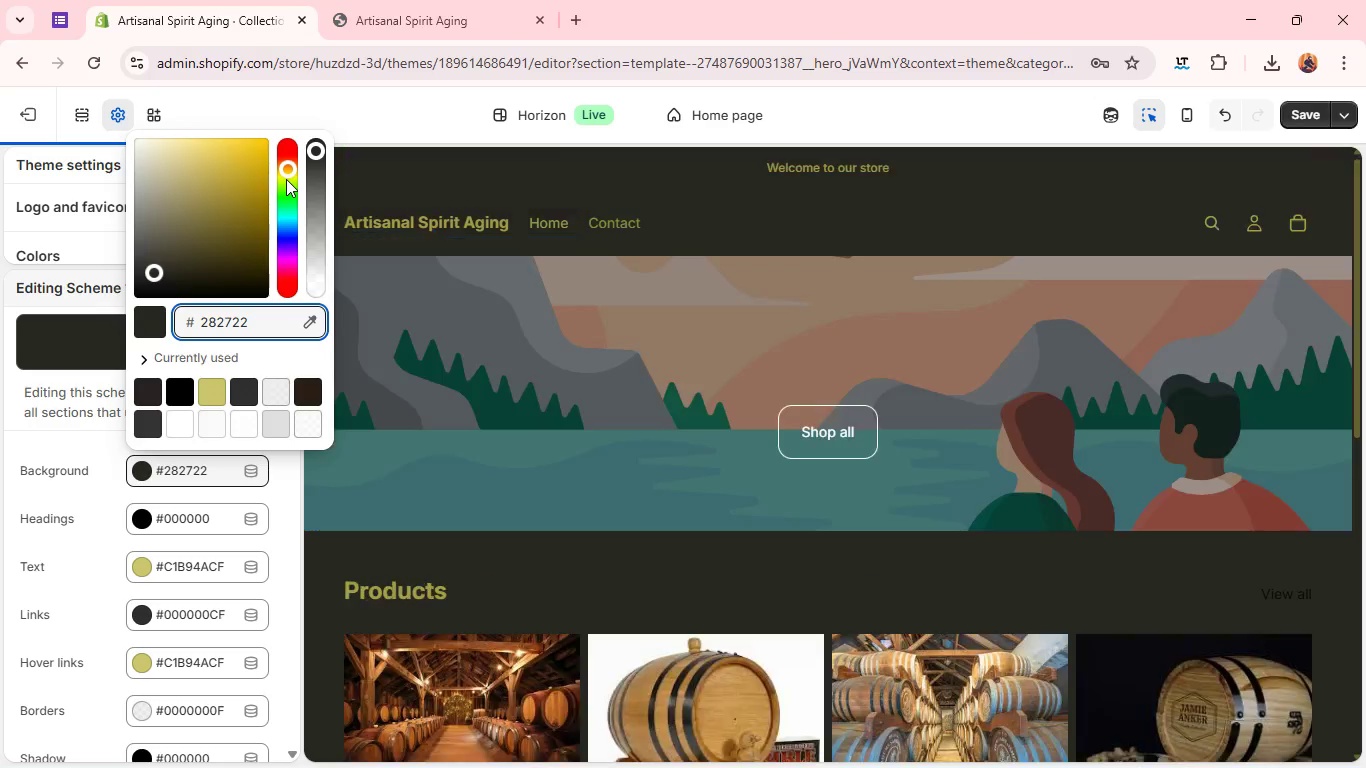 
wait(8.02)
 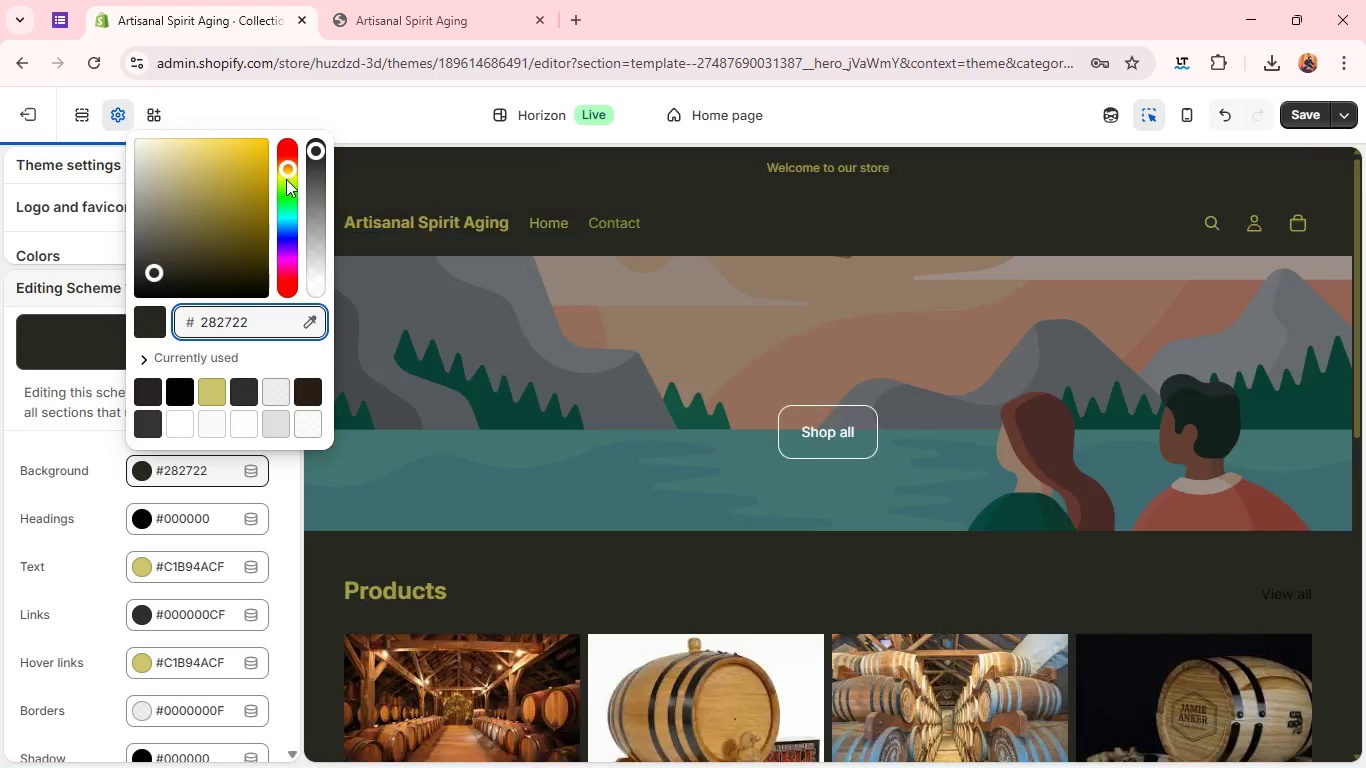 
left_click([63, 453])
 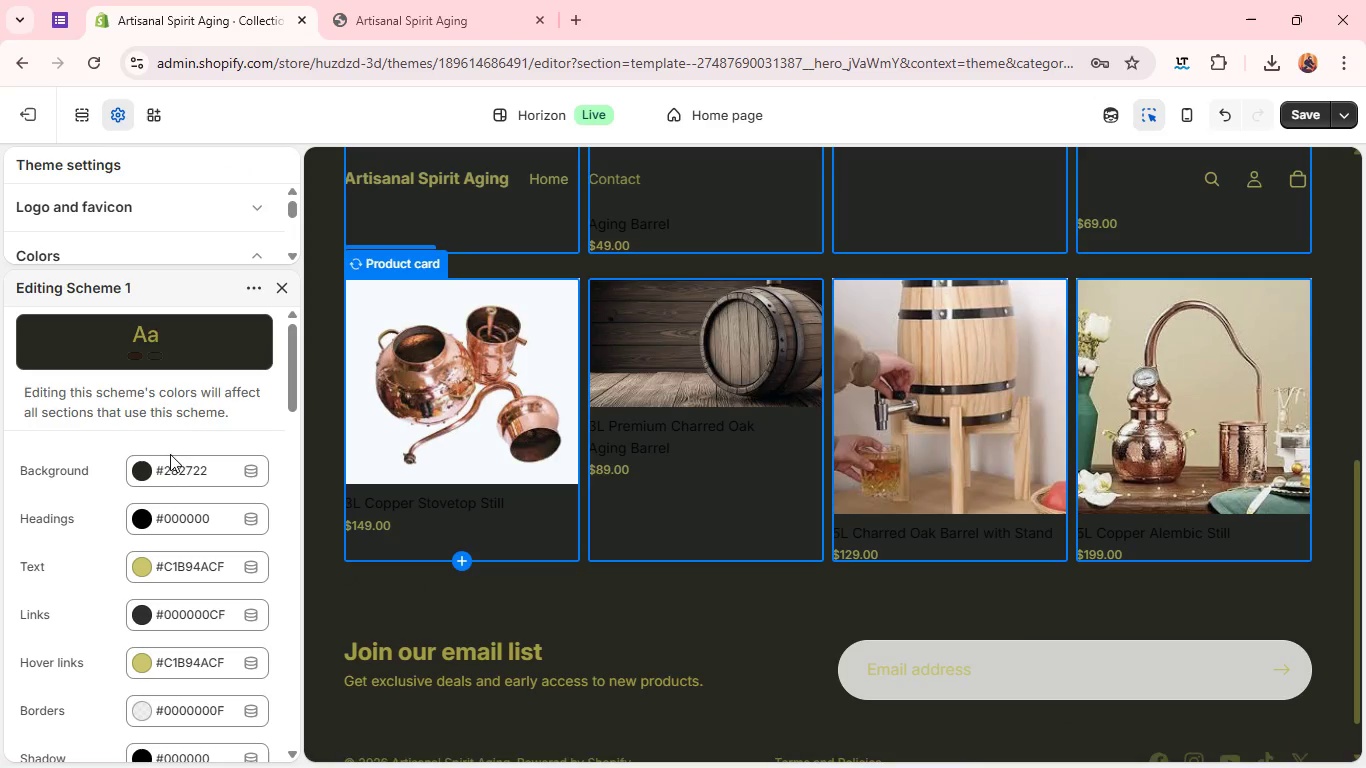 
left_click([172, 462])
 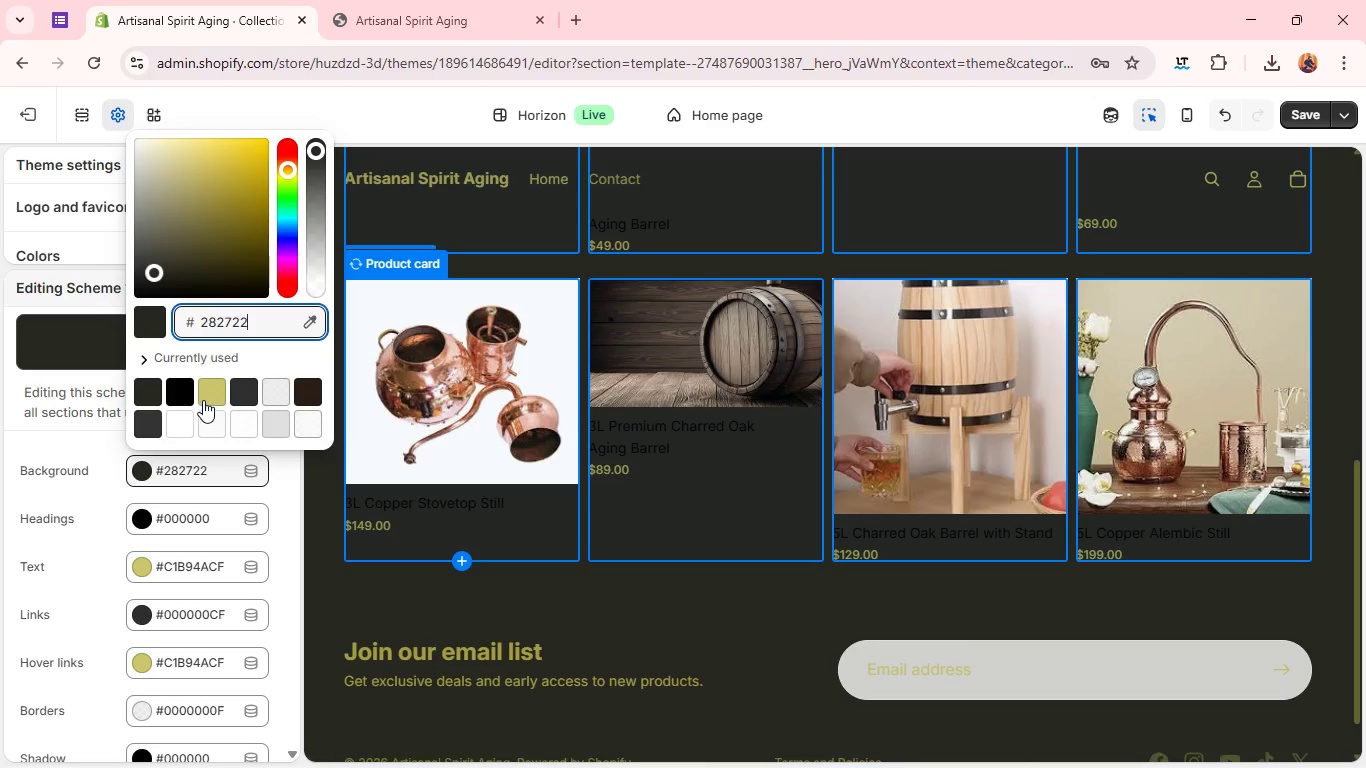 
left_click([208, 395])
 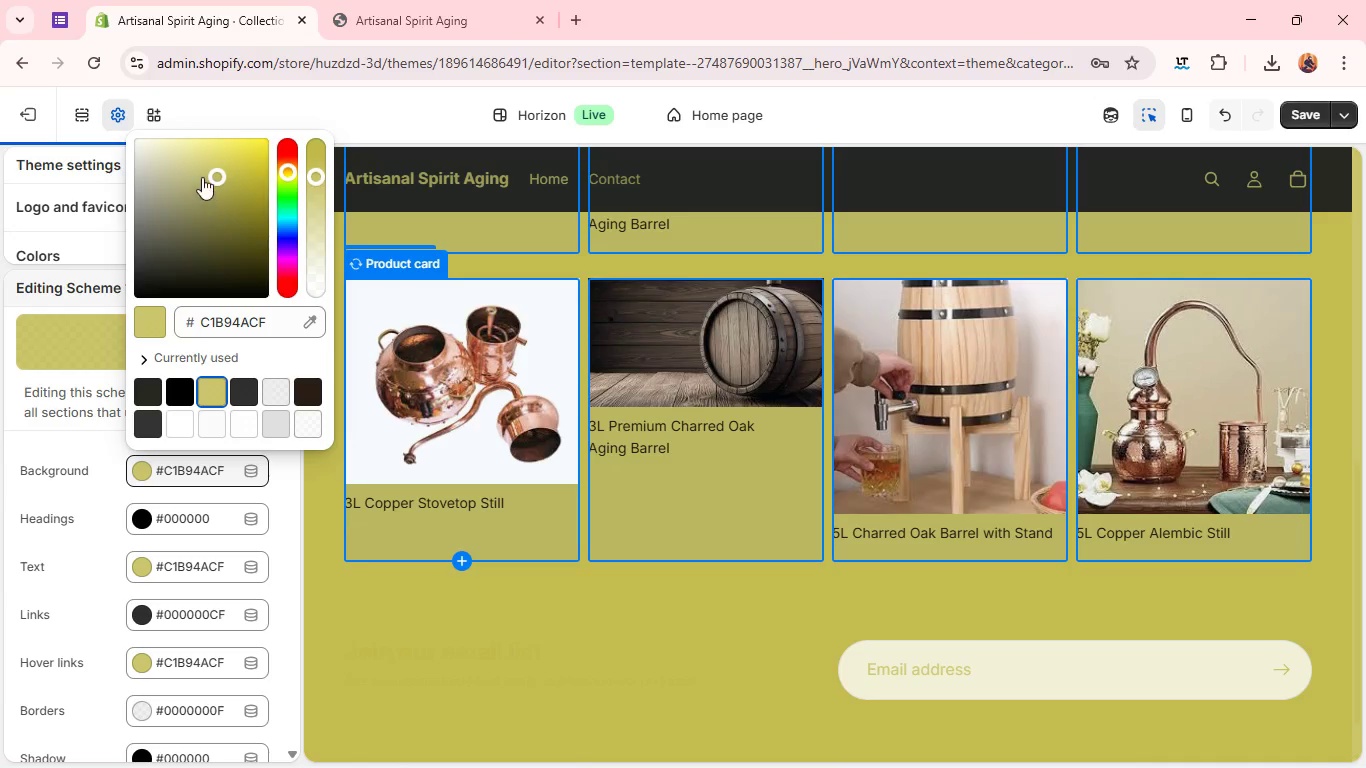 
left_click([208, 169])
 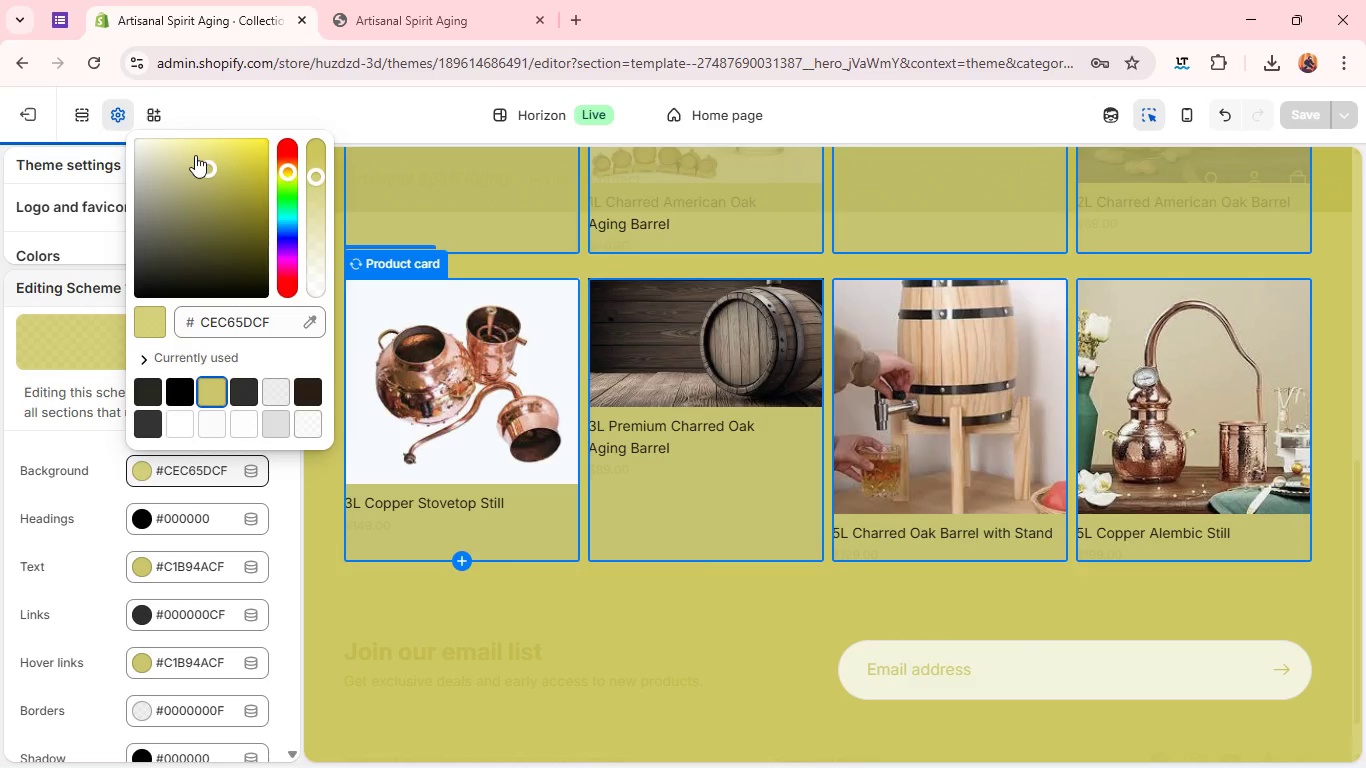 
left_click([196, 156])
 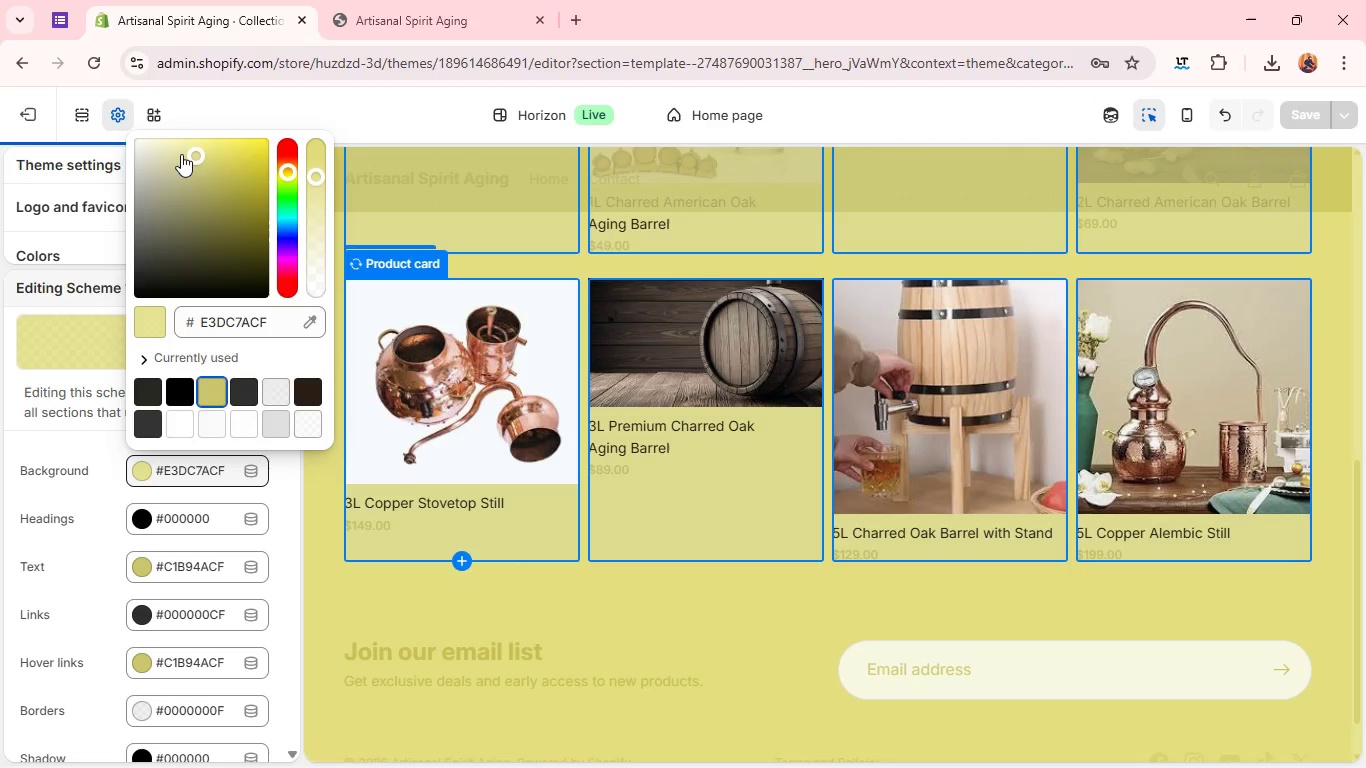 
left_click([179, 150])
 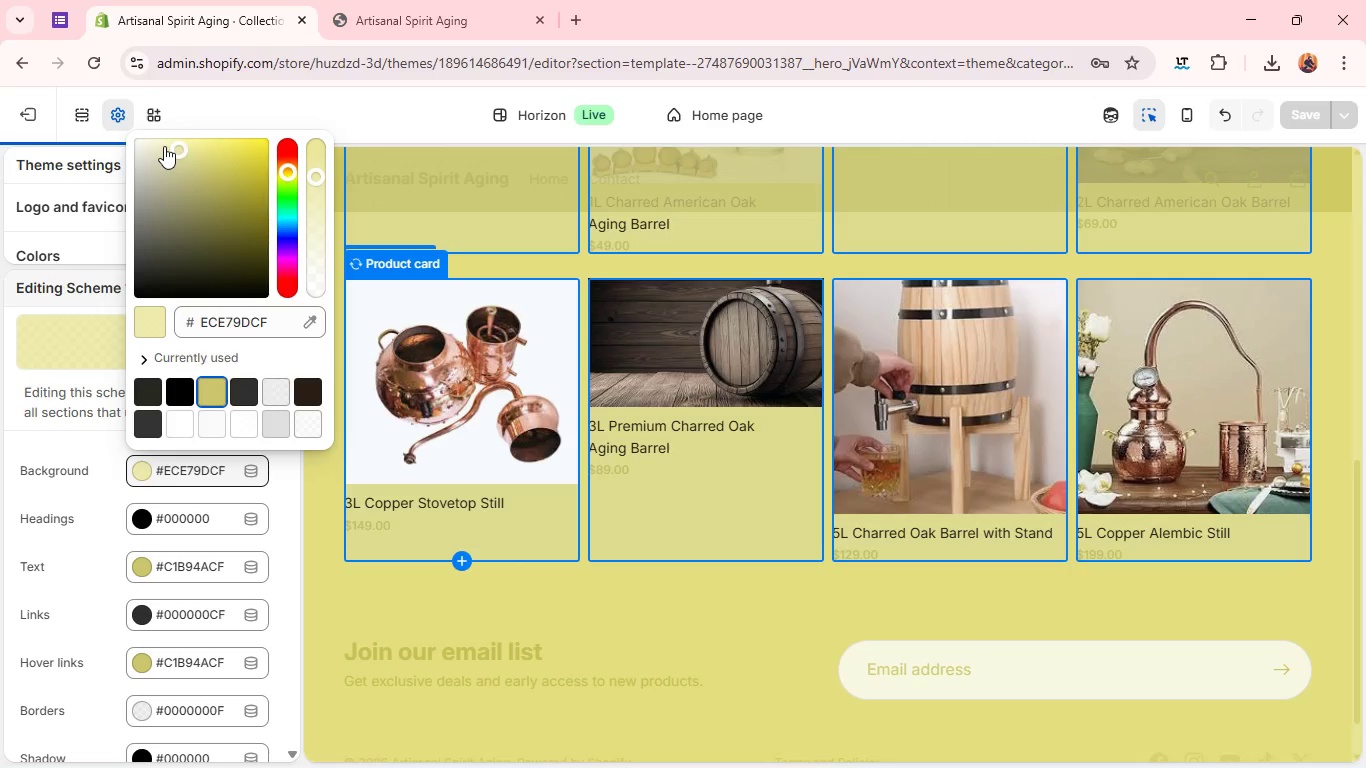 
left_click([164, 146])
 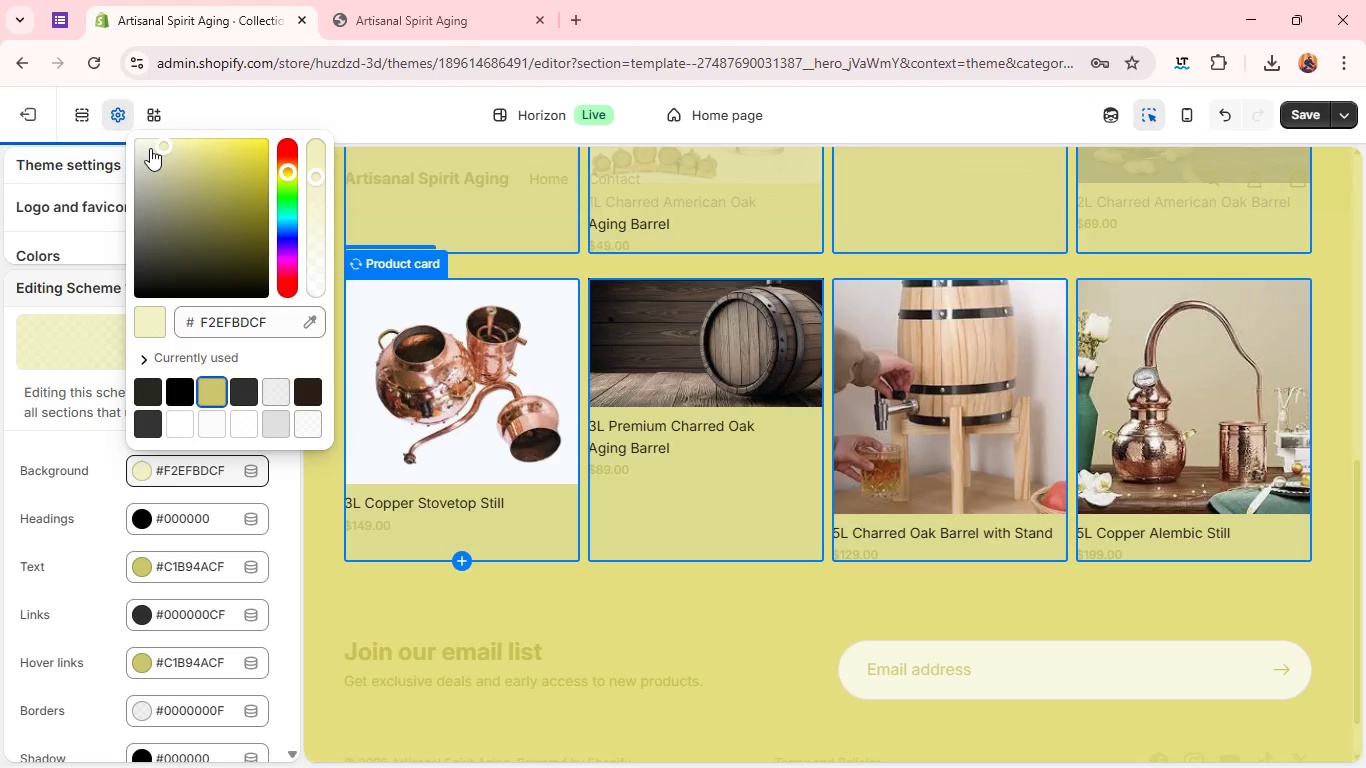 
left_click([150, 148])
 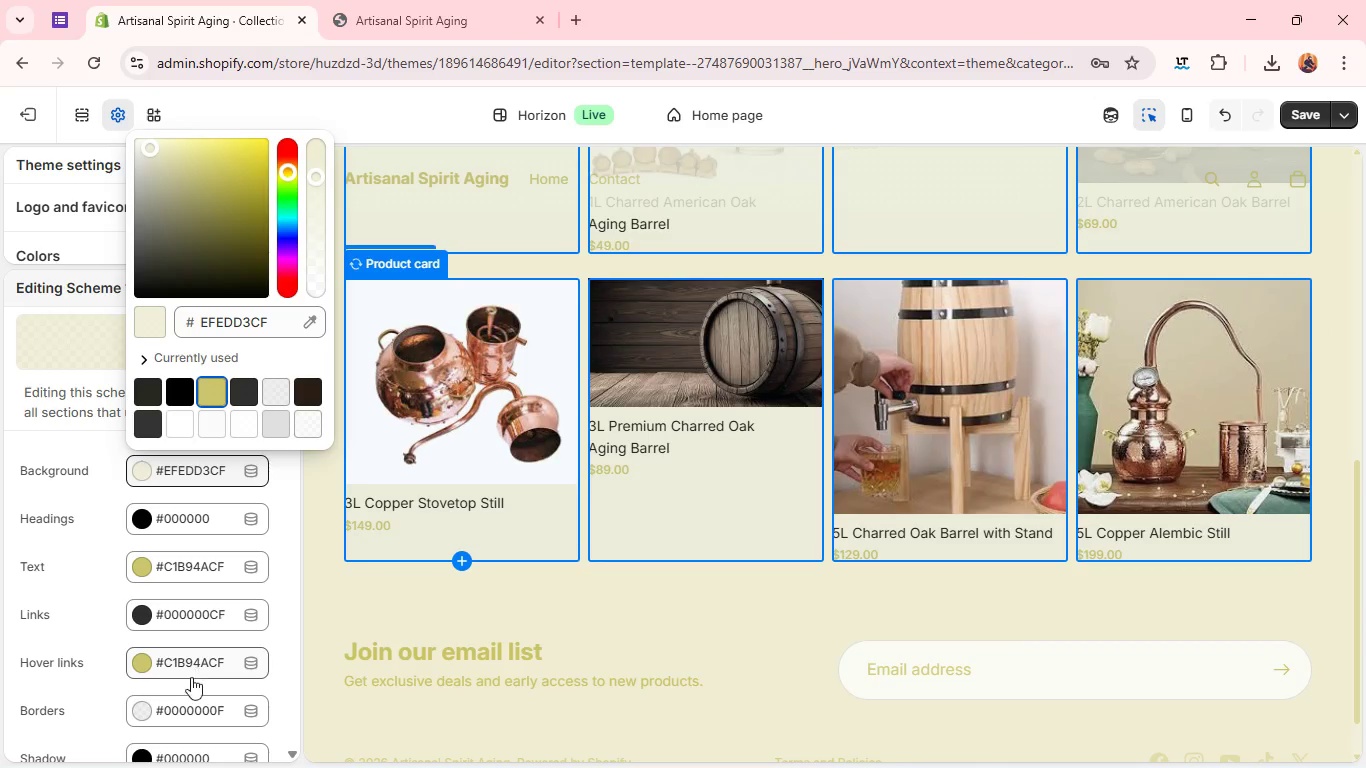 
wait(5.81)
 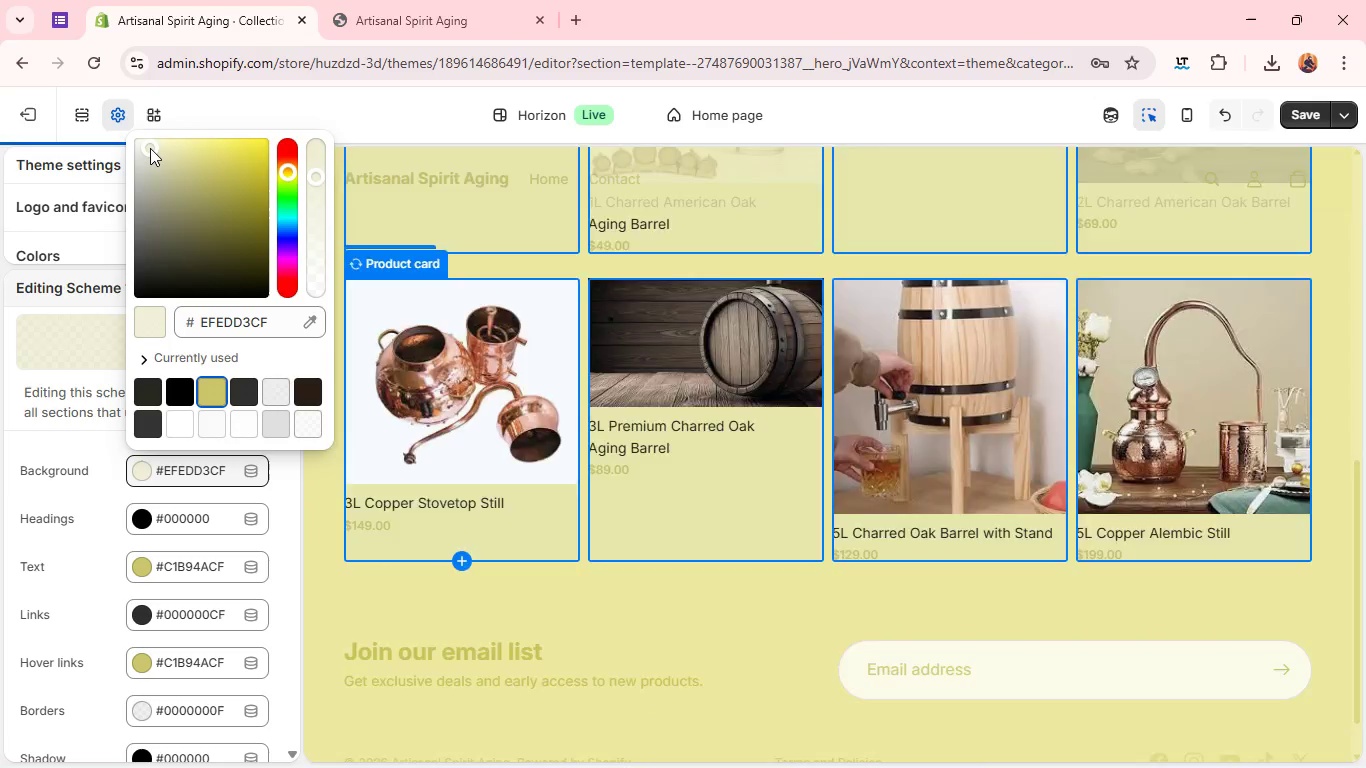 
left_click([180, 571])
 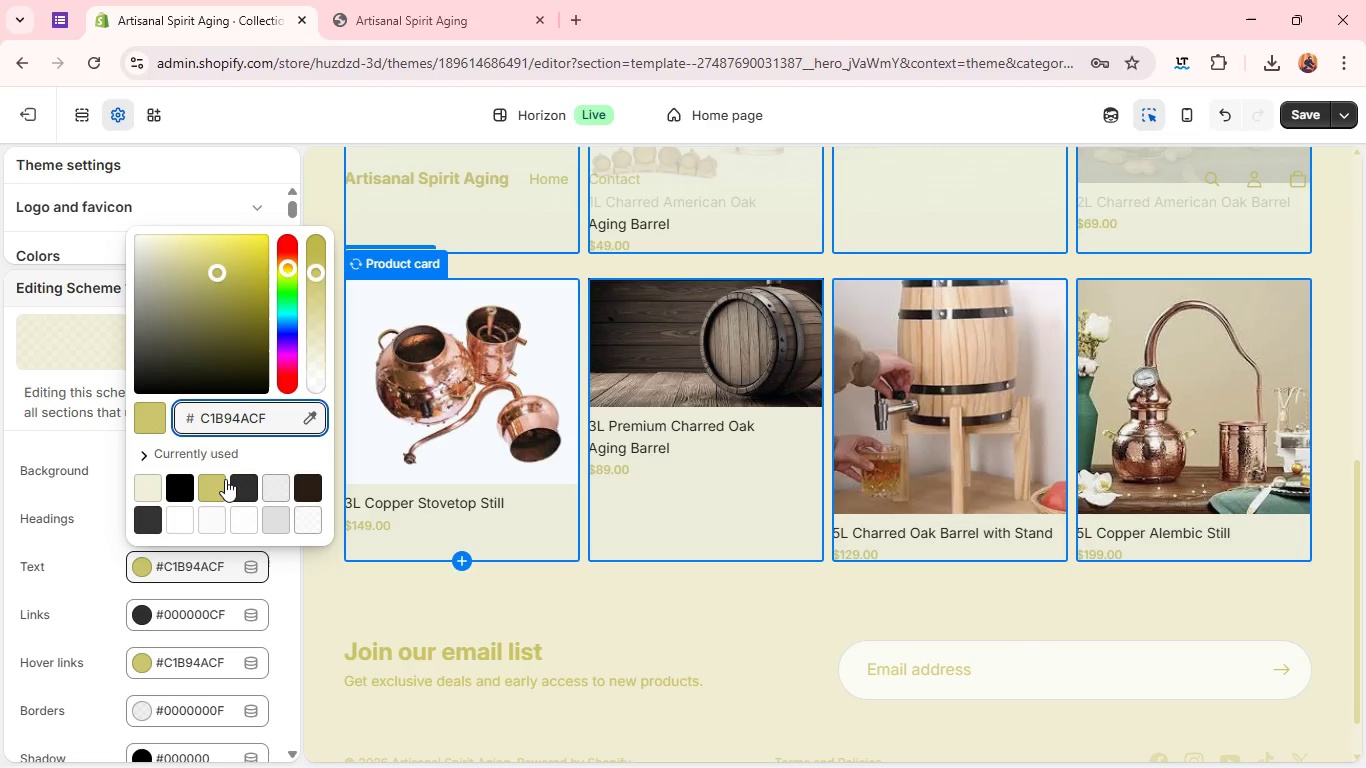 
left_click([218, 485])
 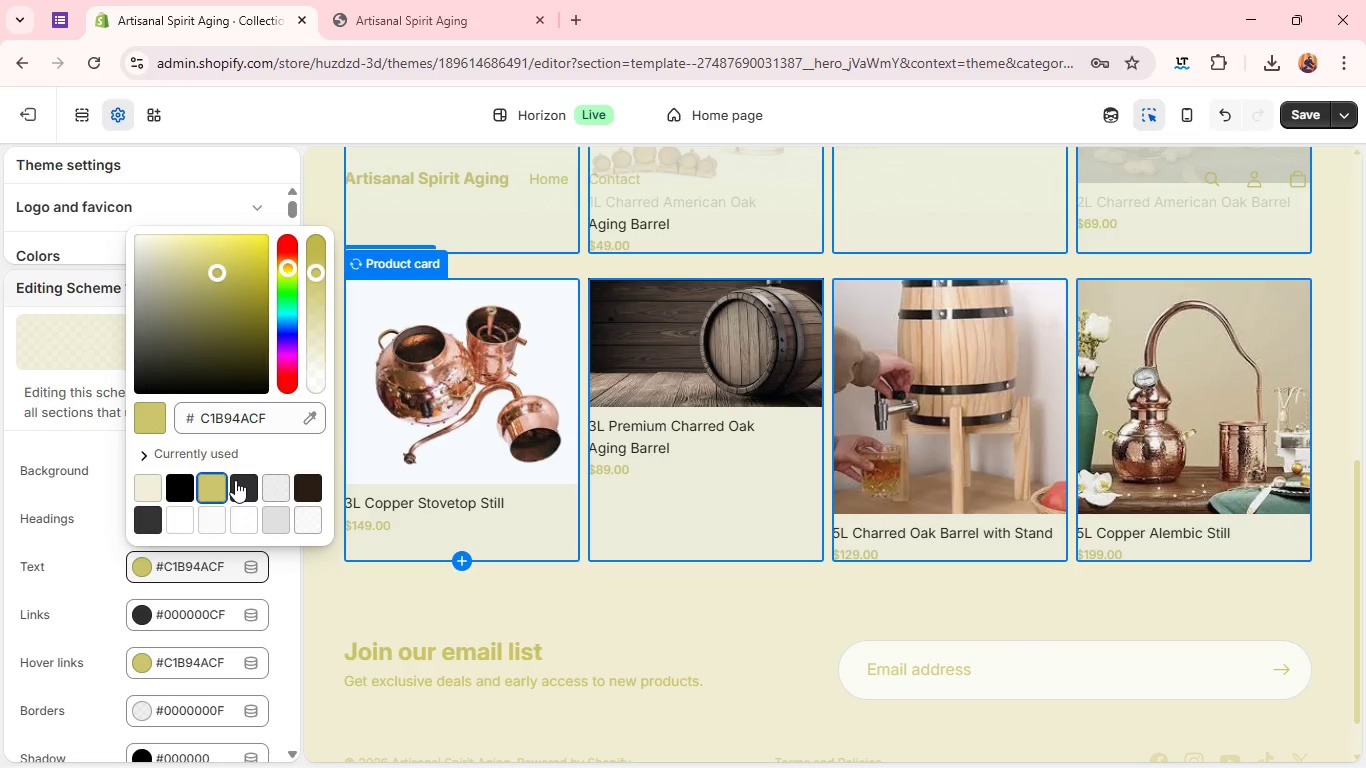 
left_click([239, 480])
 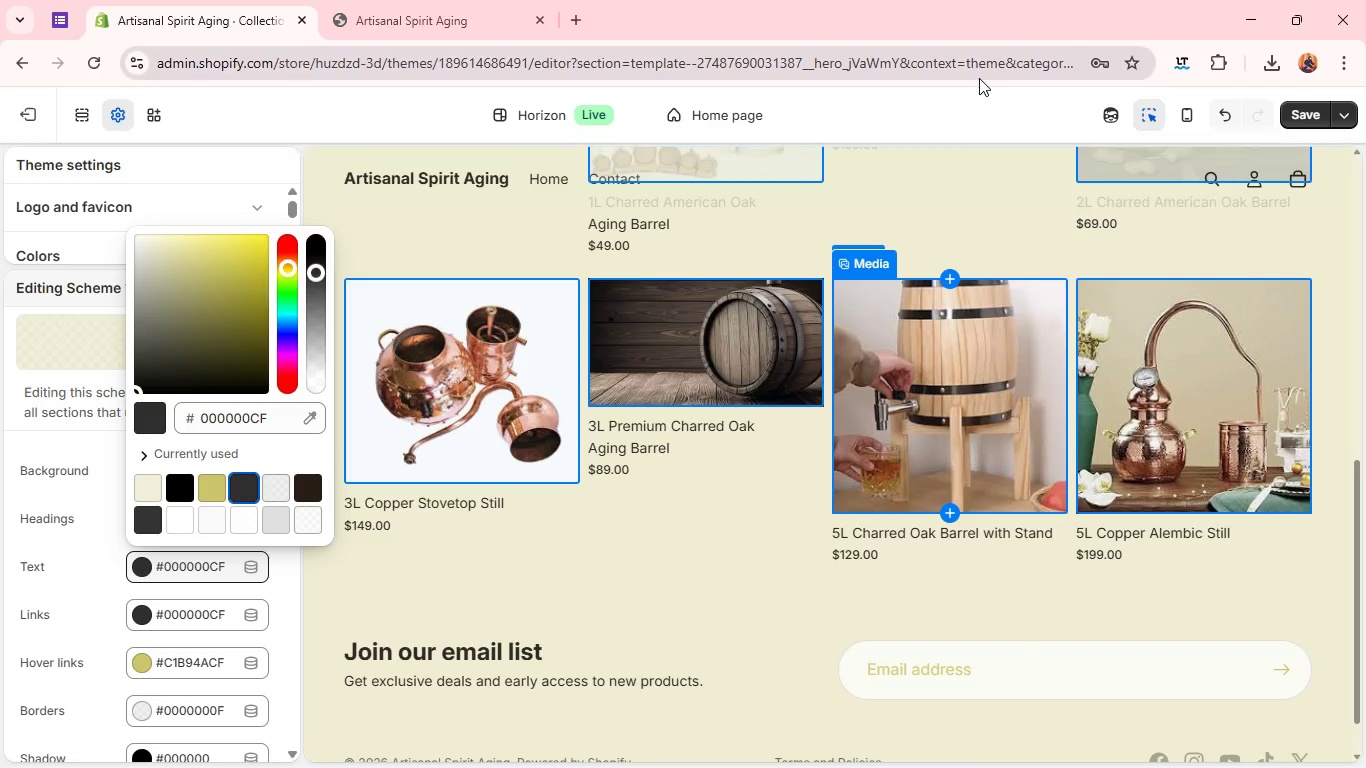 
left_click([1304, 113])
 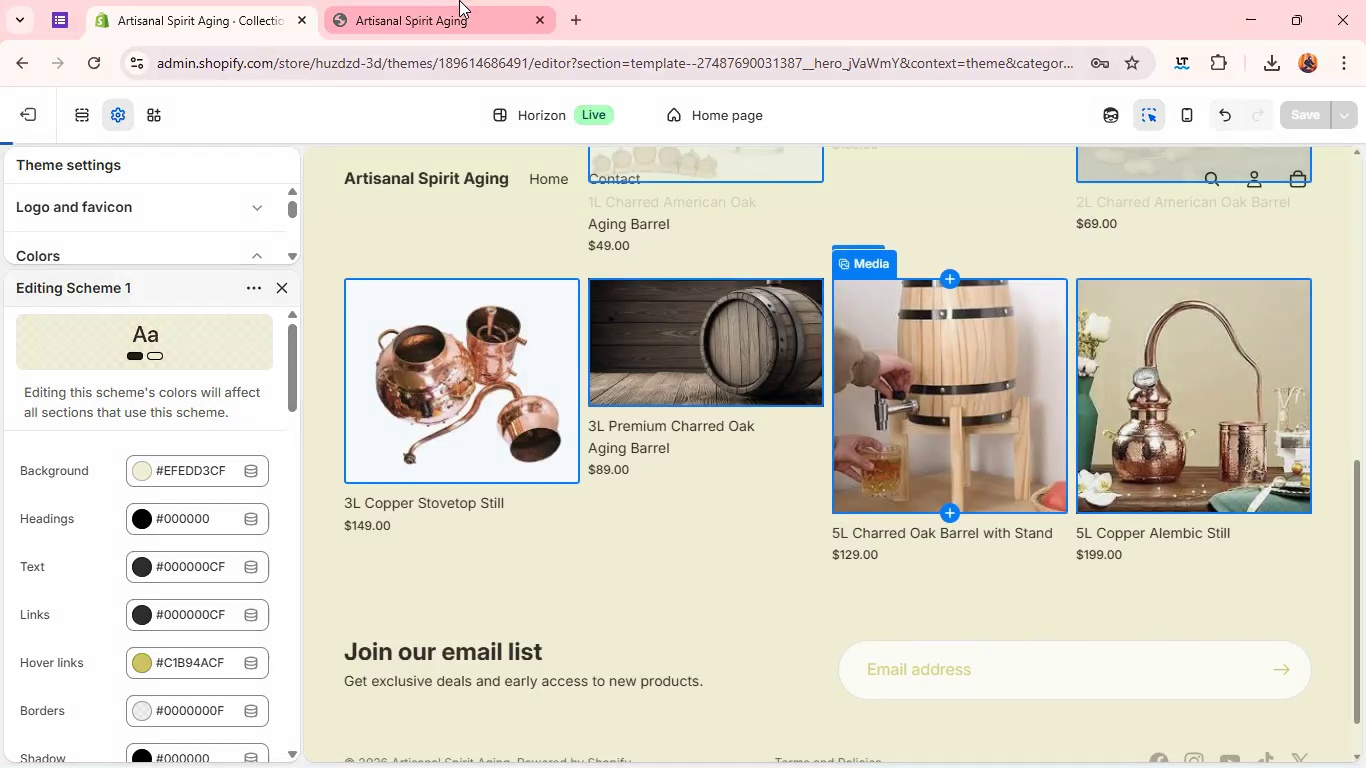 
left_click([459, 0])
 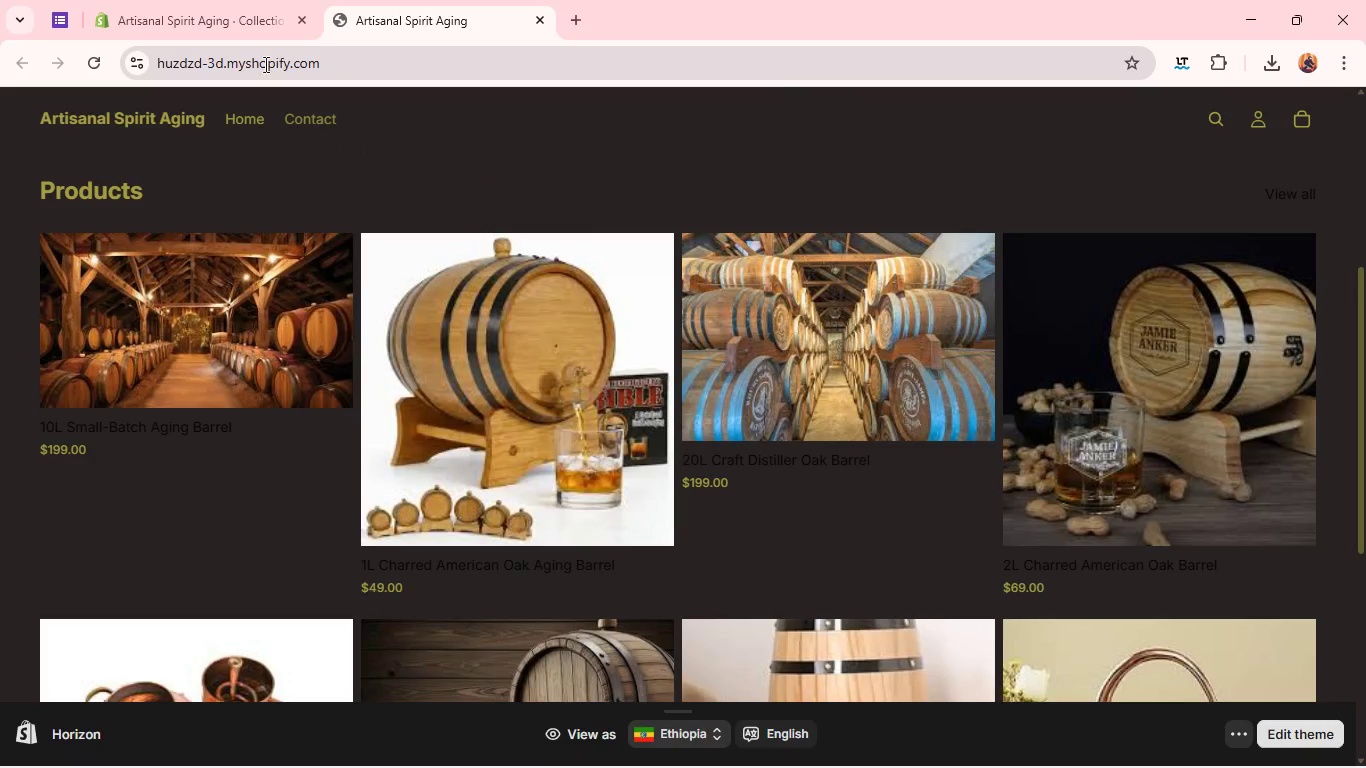 
left_click([261, 66])
 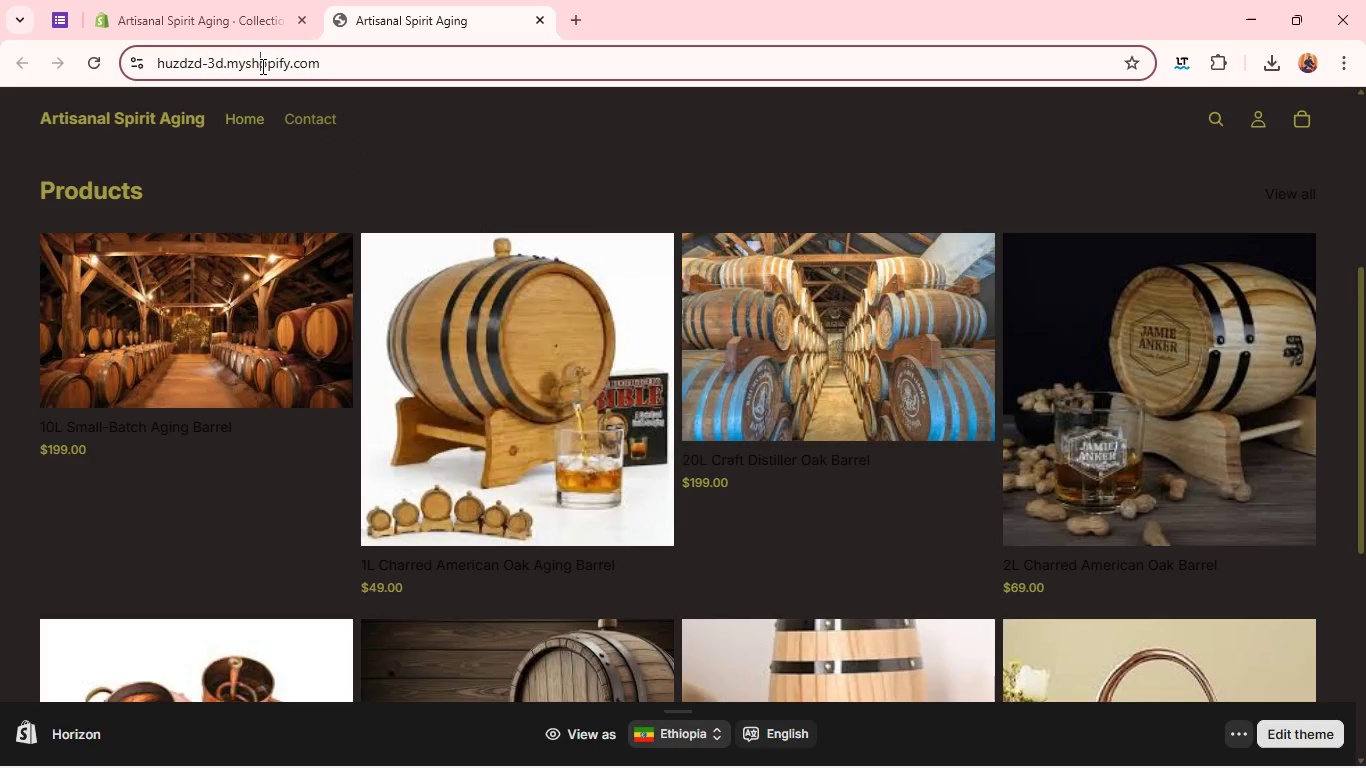 
key(Enter)
 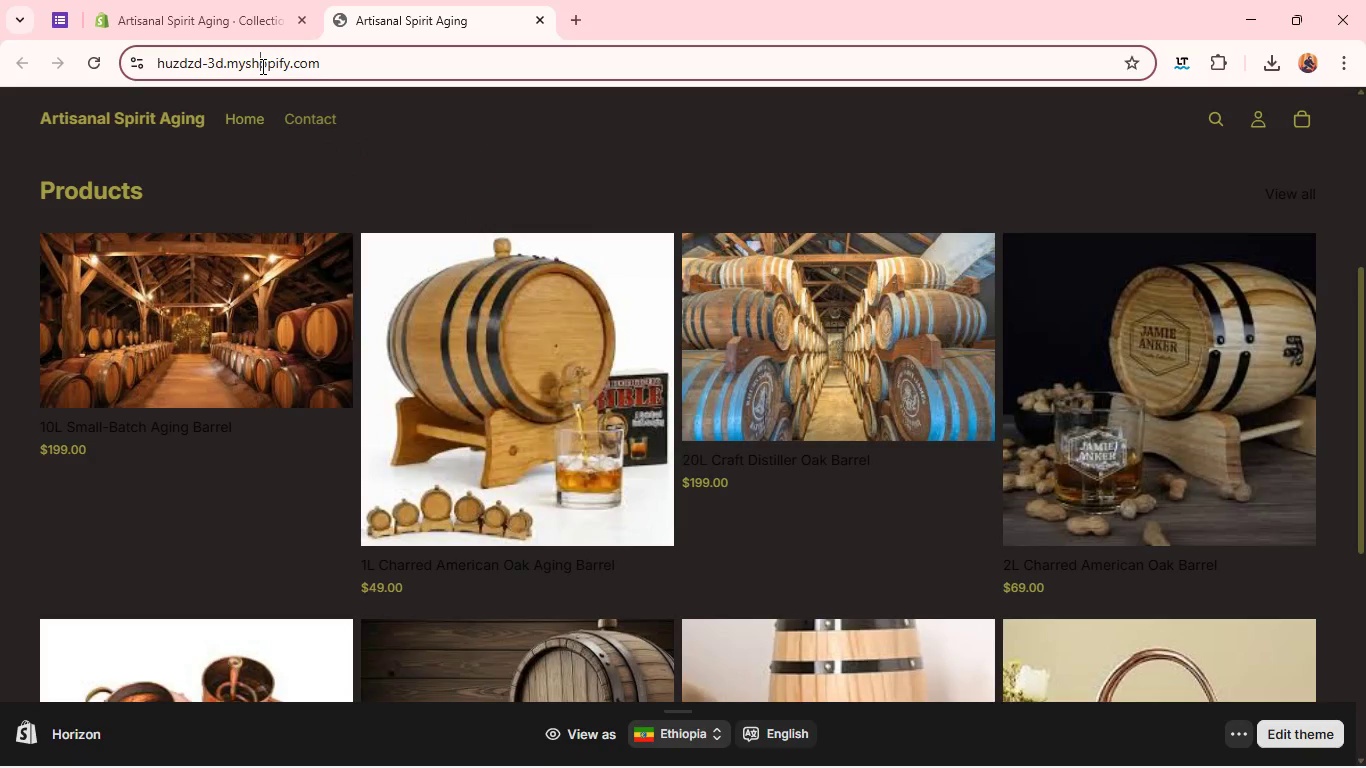 
key(Enter)
 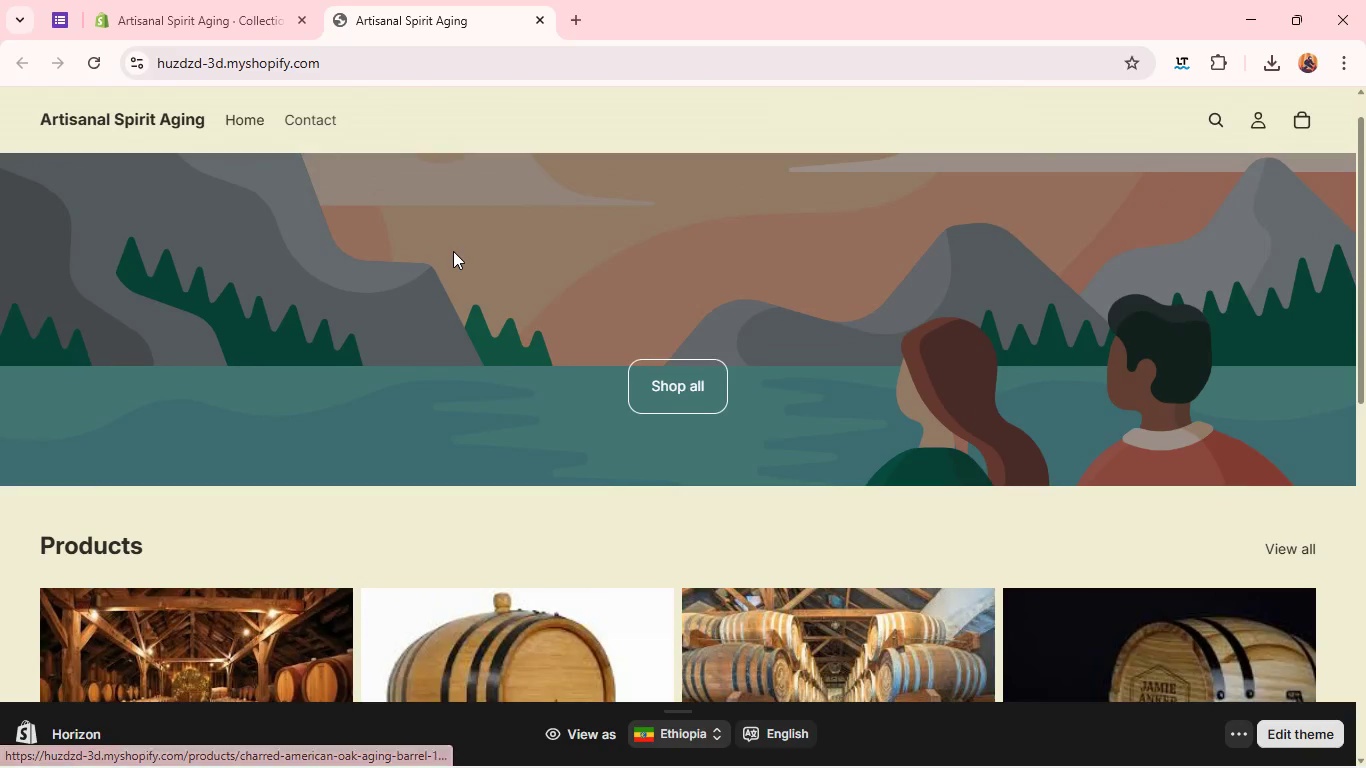 
wait(6.26)
 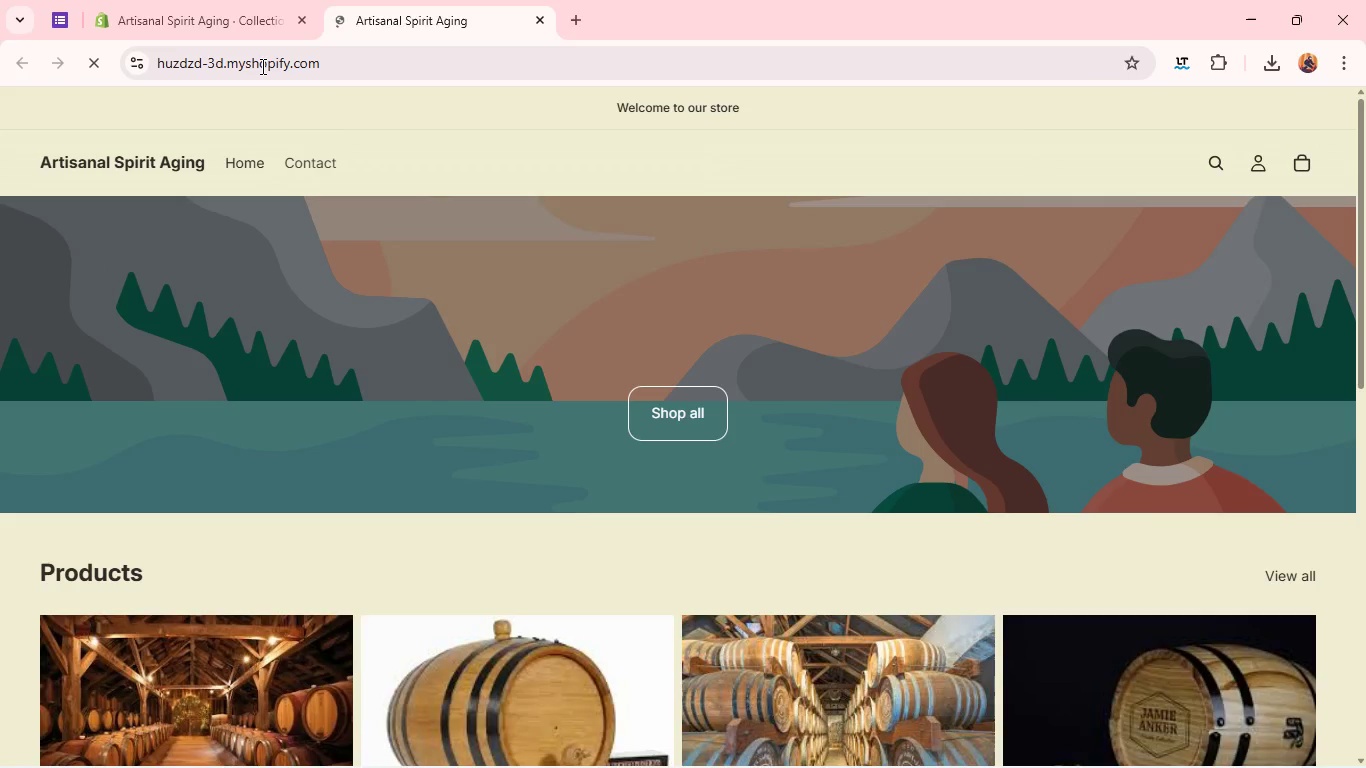 
left_click([256, 174])
 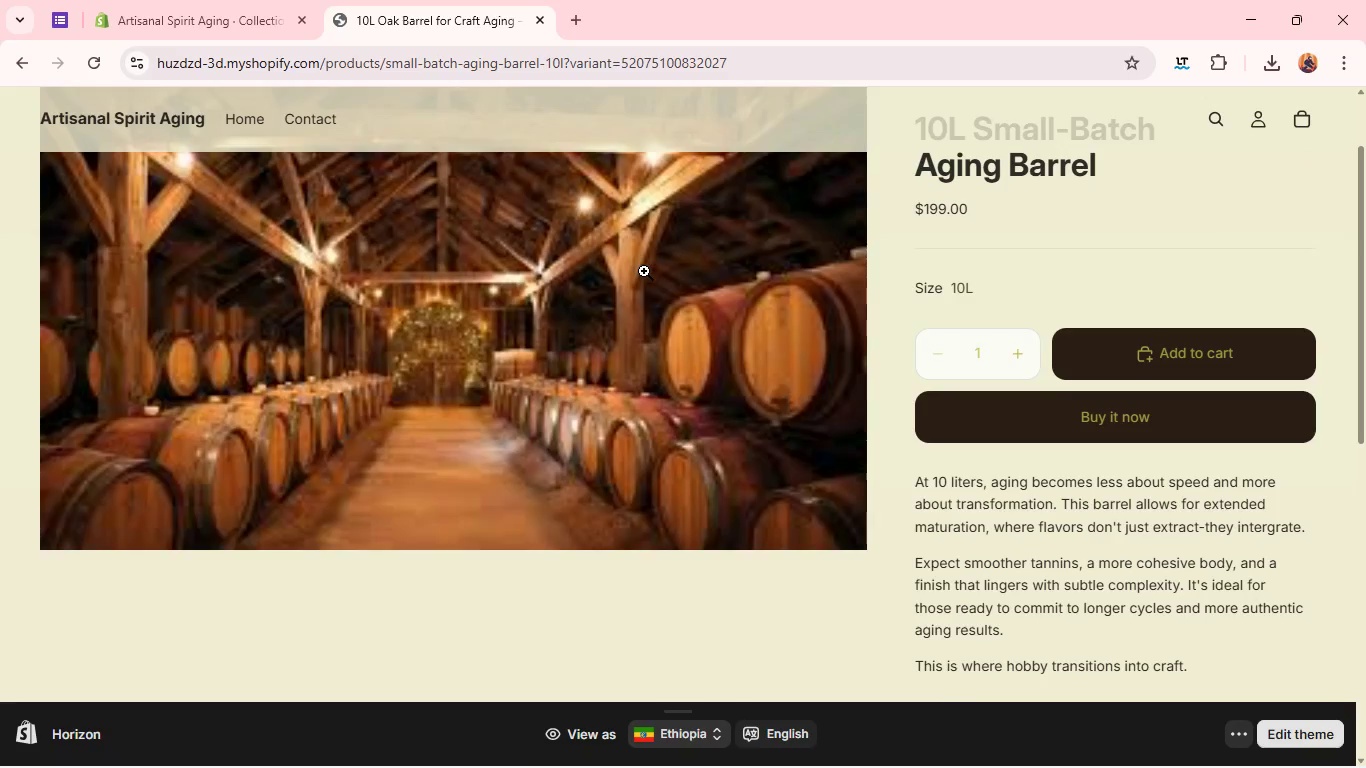 
wait(6.72)
 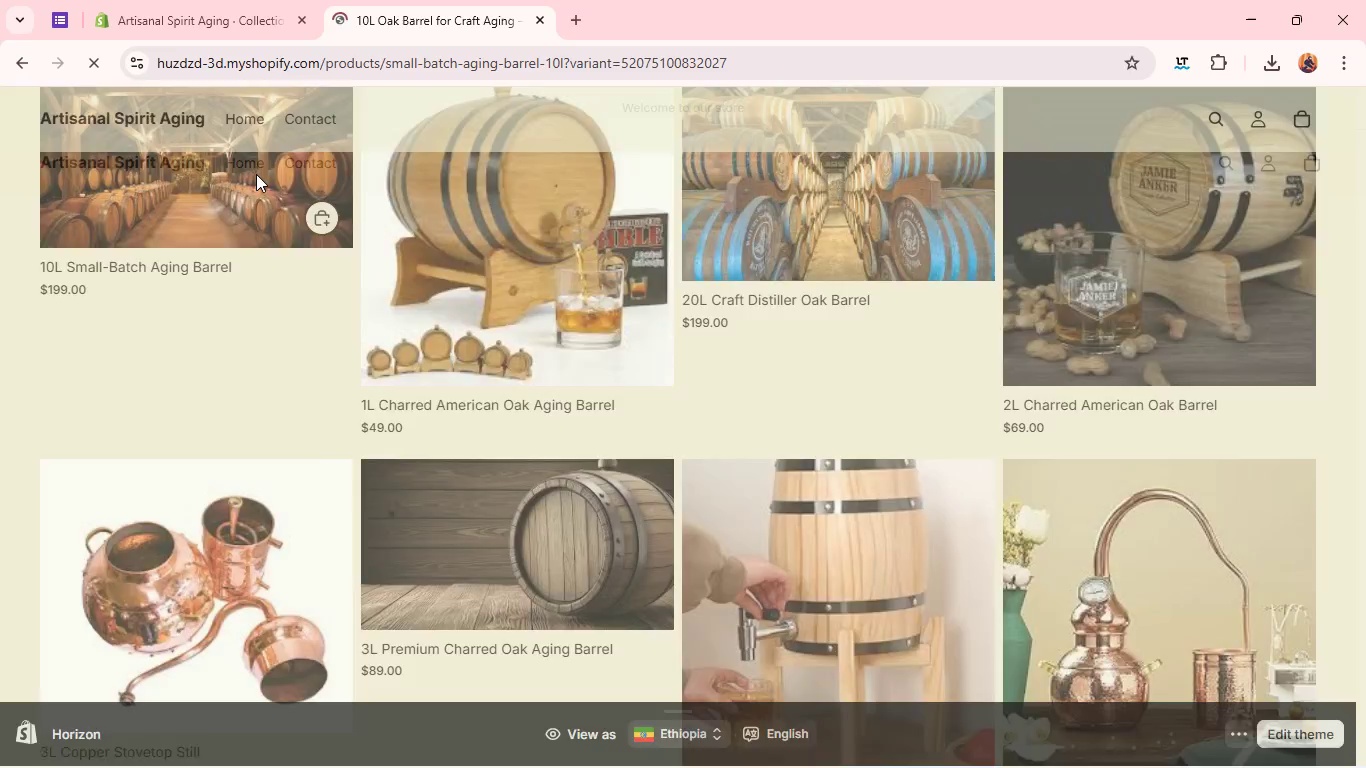 
left_click([1137, 536])
 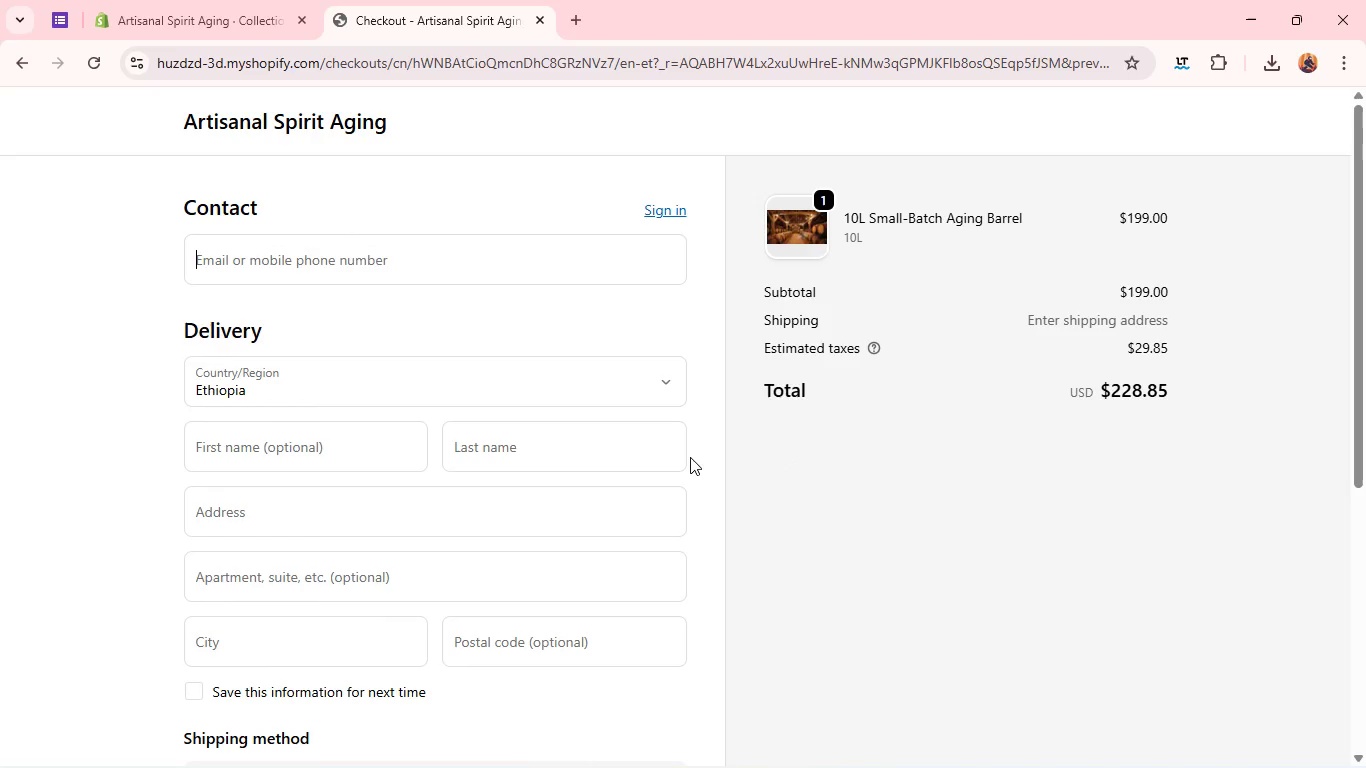 
wait(14.38)
 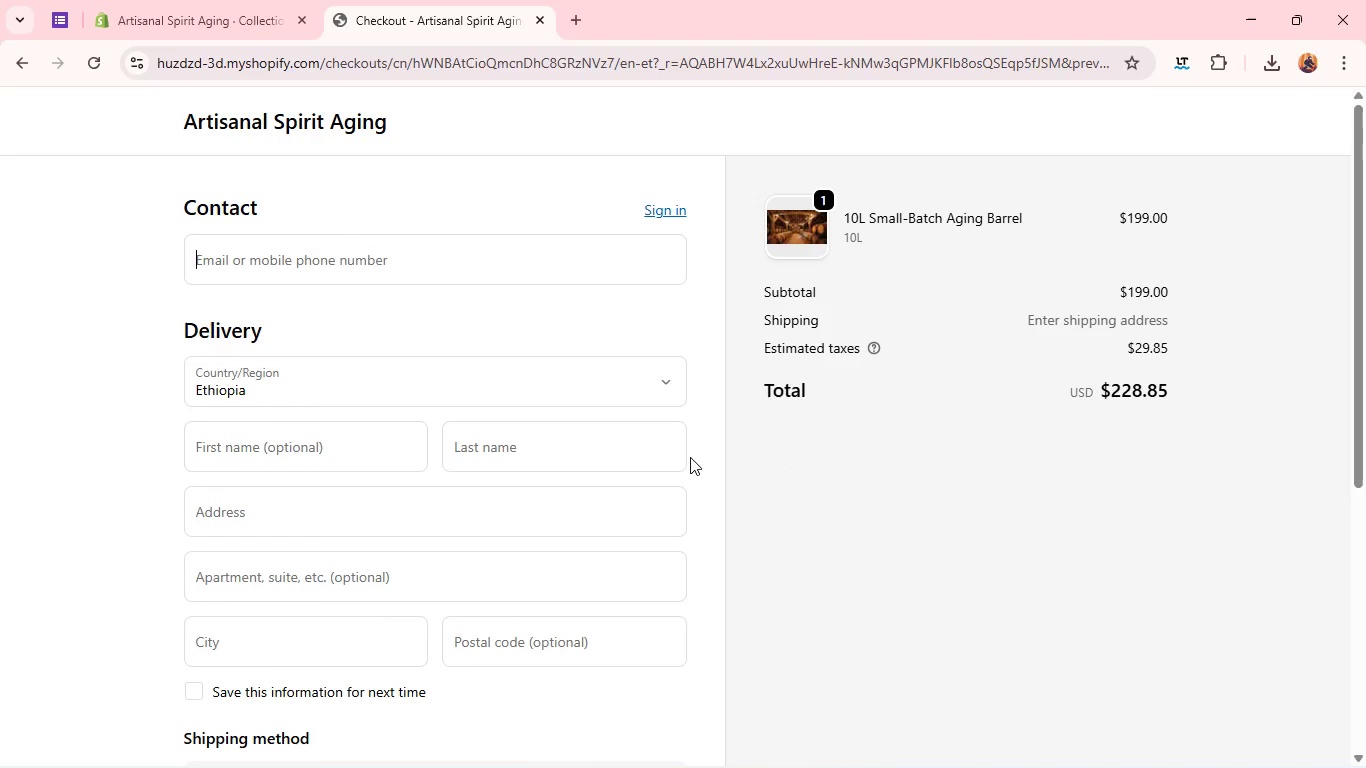 
left_click([18, 60])
 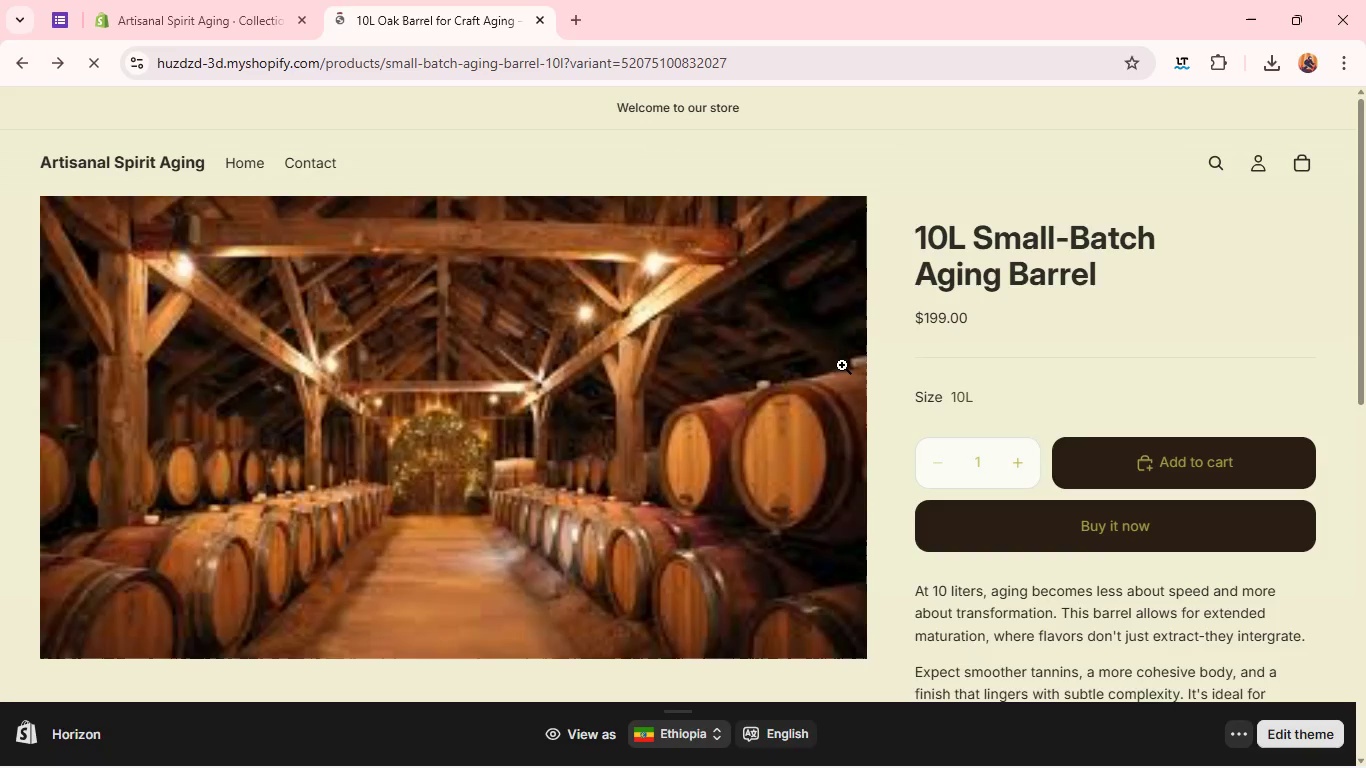 